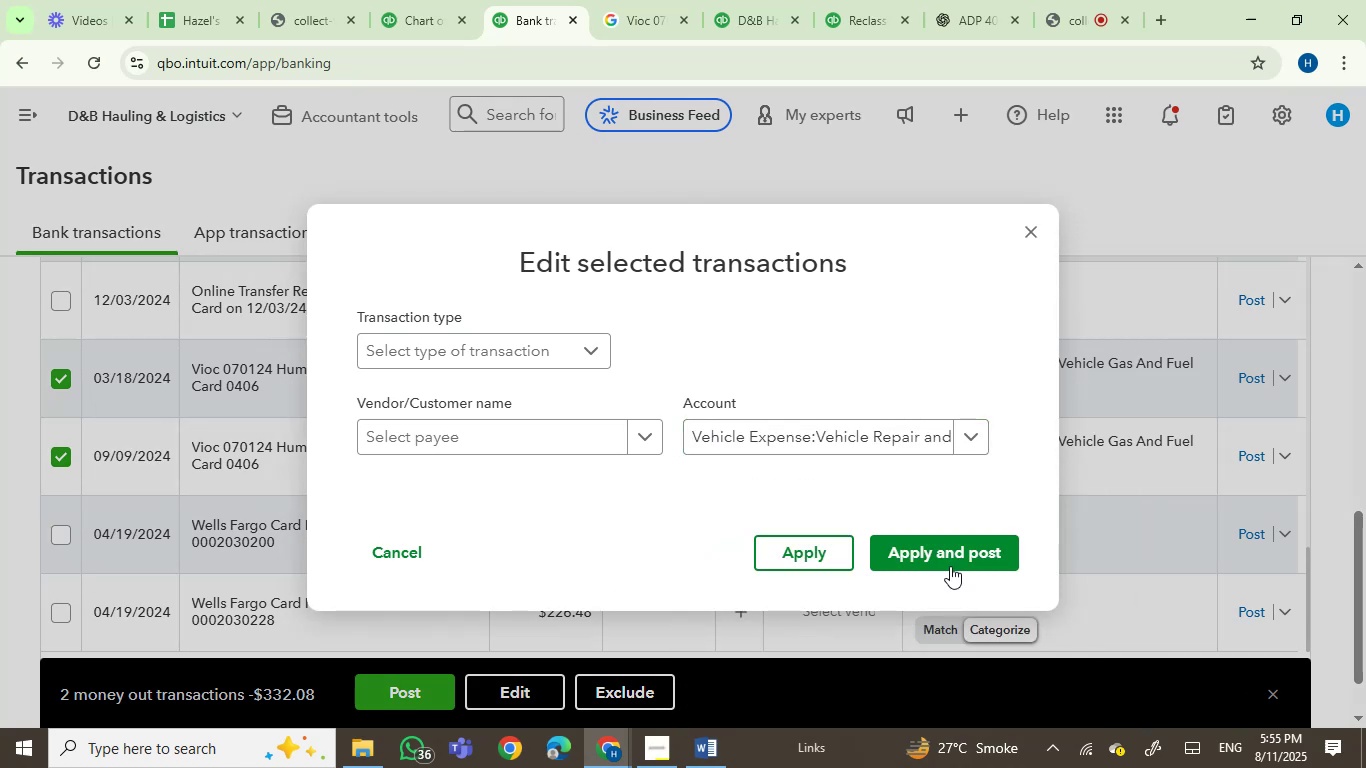 
left_click([935, 553])
 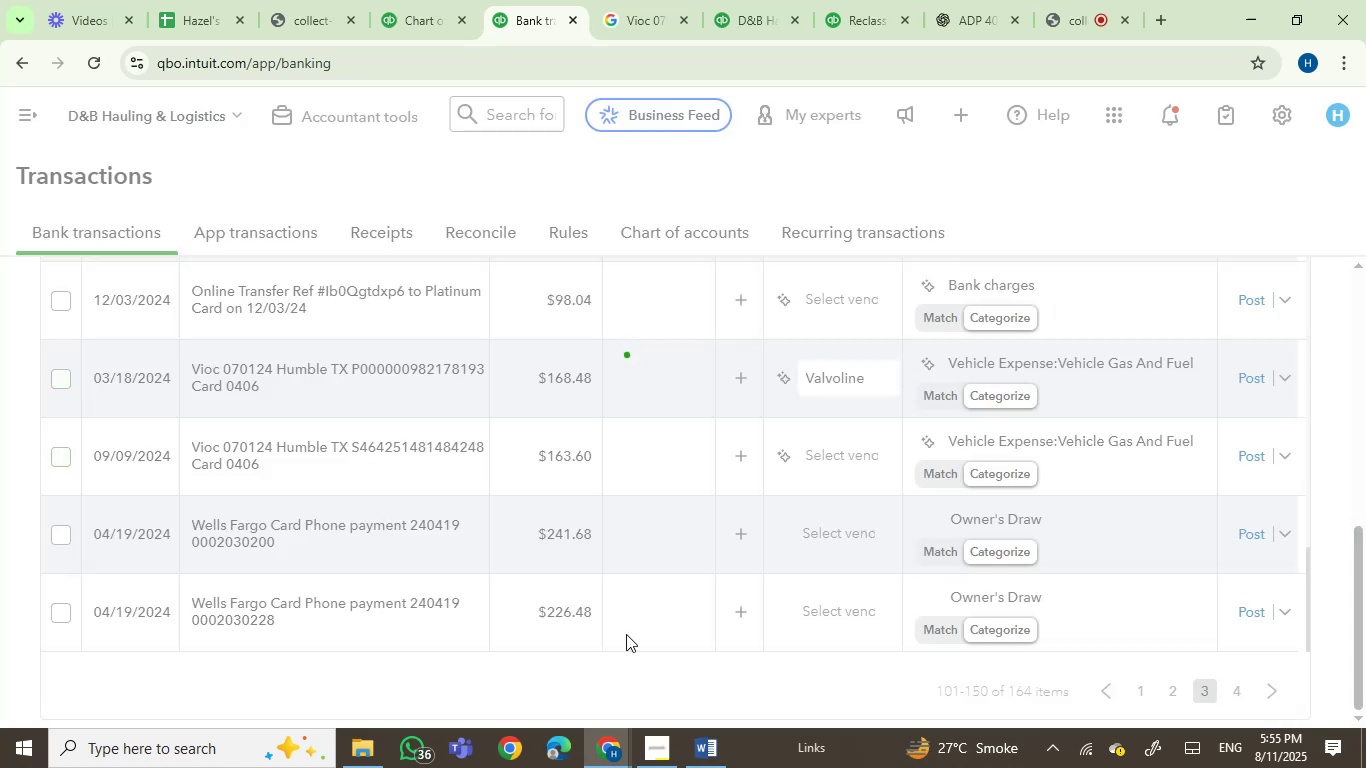 
mouse_move([246, 543])
 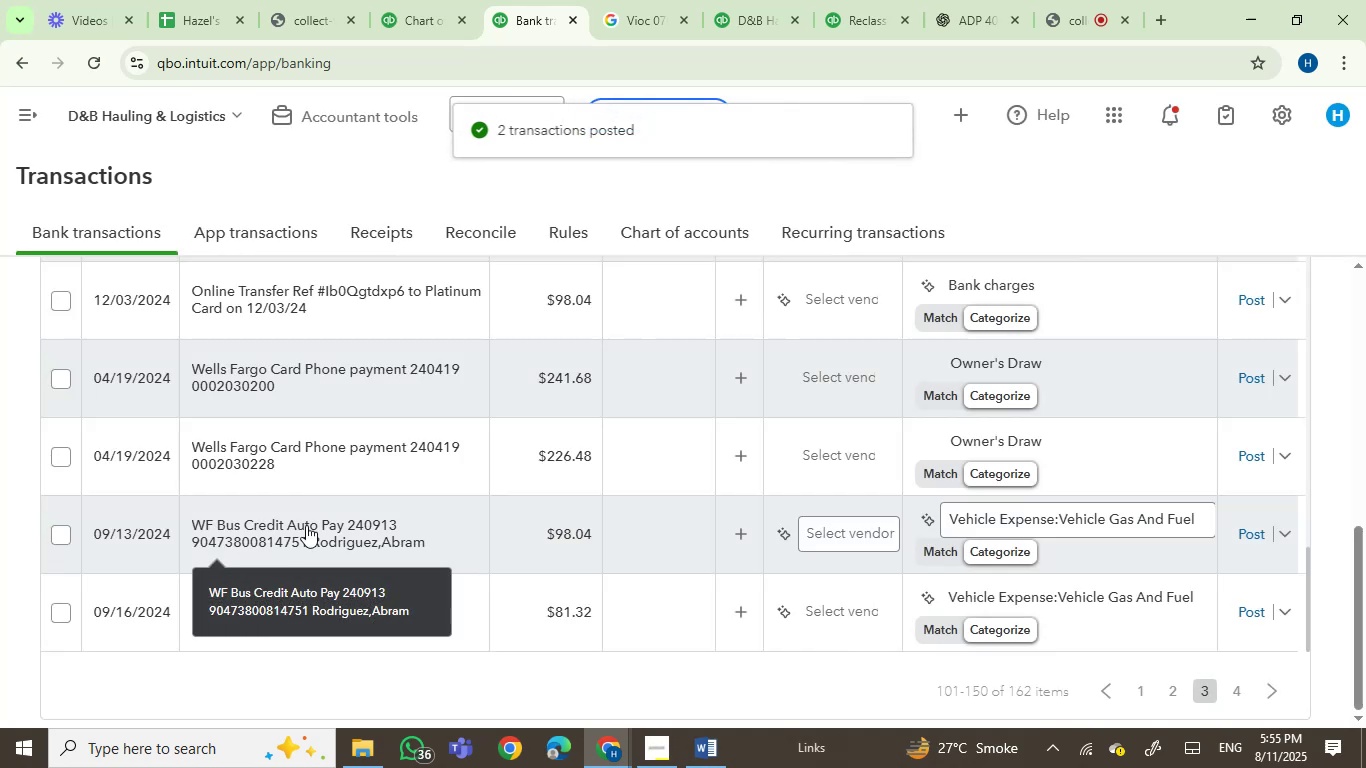 
scroll: coordinate [440, 451], scroll_direction: down, amount: 8.0
 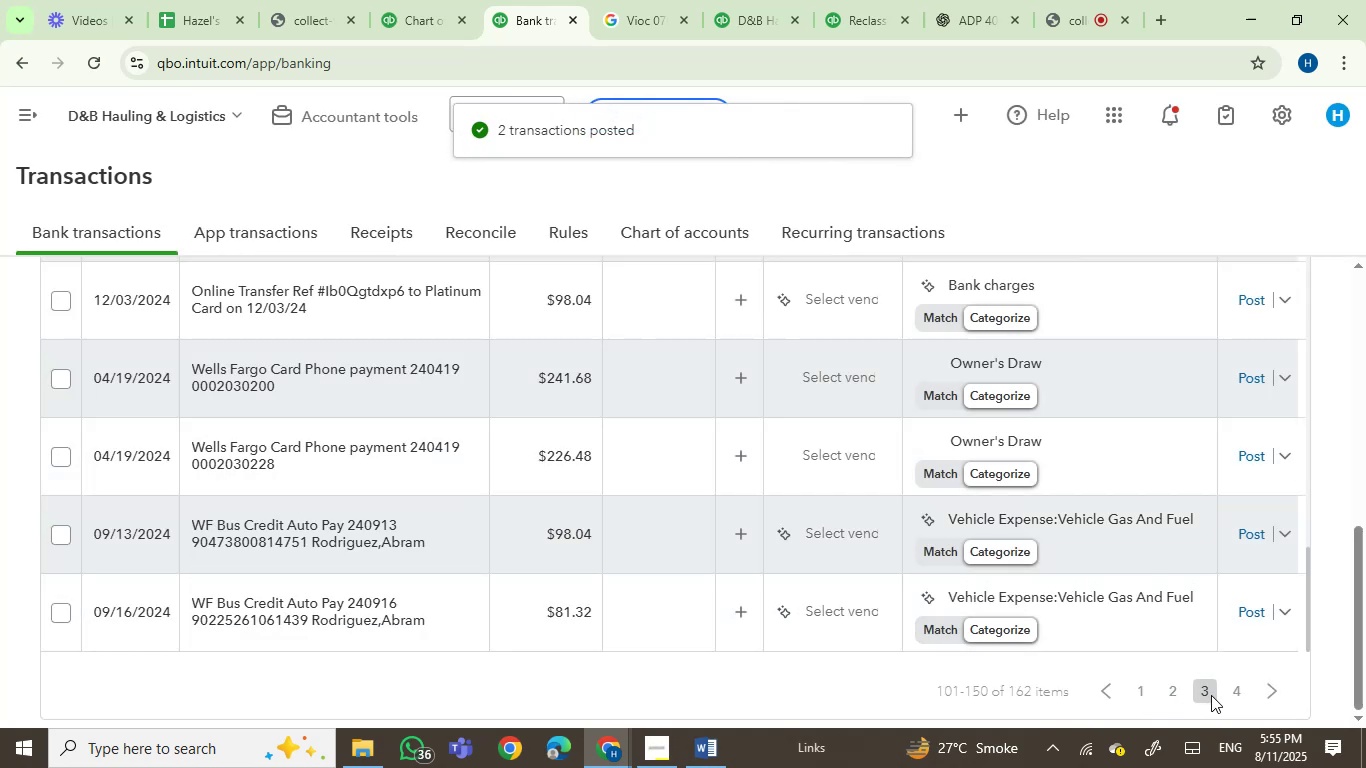 
left_click([1238, 687])
 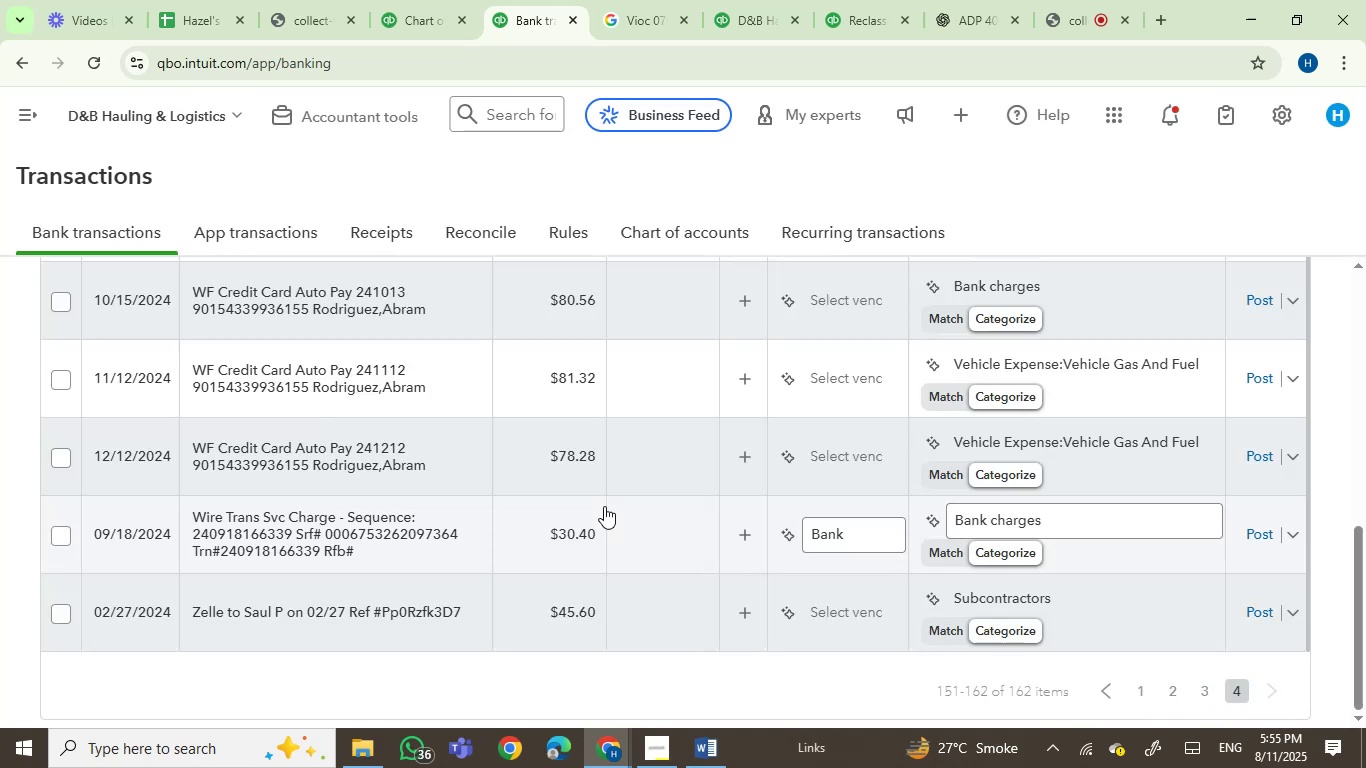 
wait(6.48)
 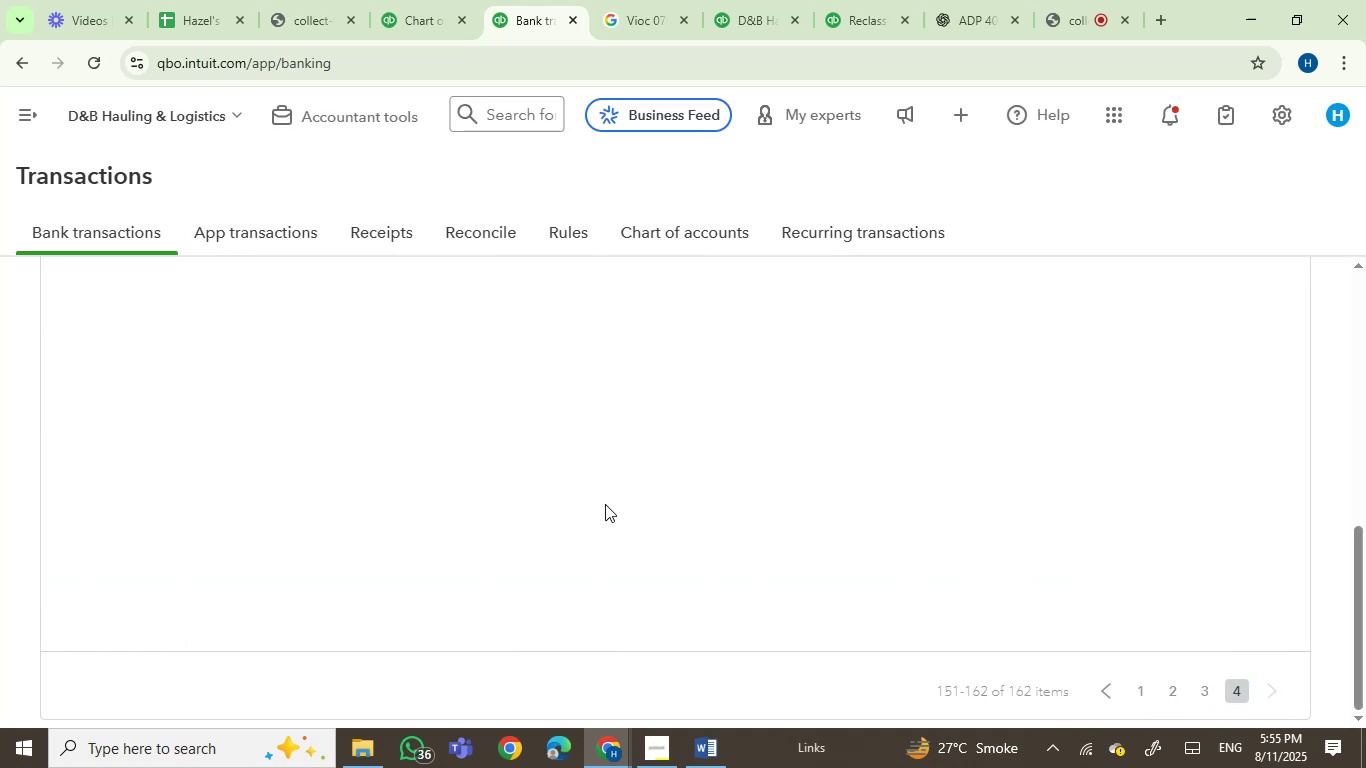 
scroll: coordinate [601, 511], scroll_direction: down, amount: 1.0
 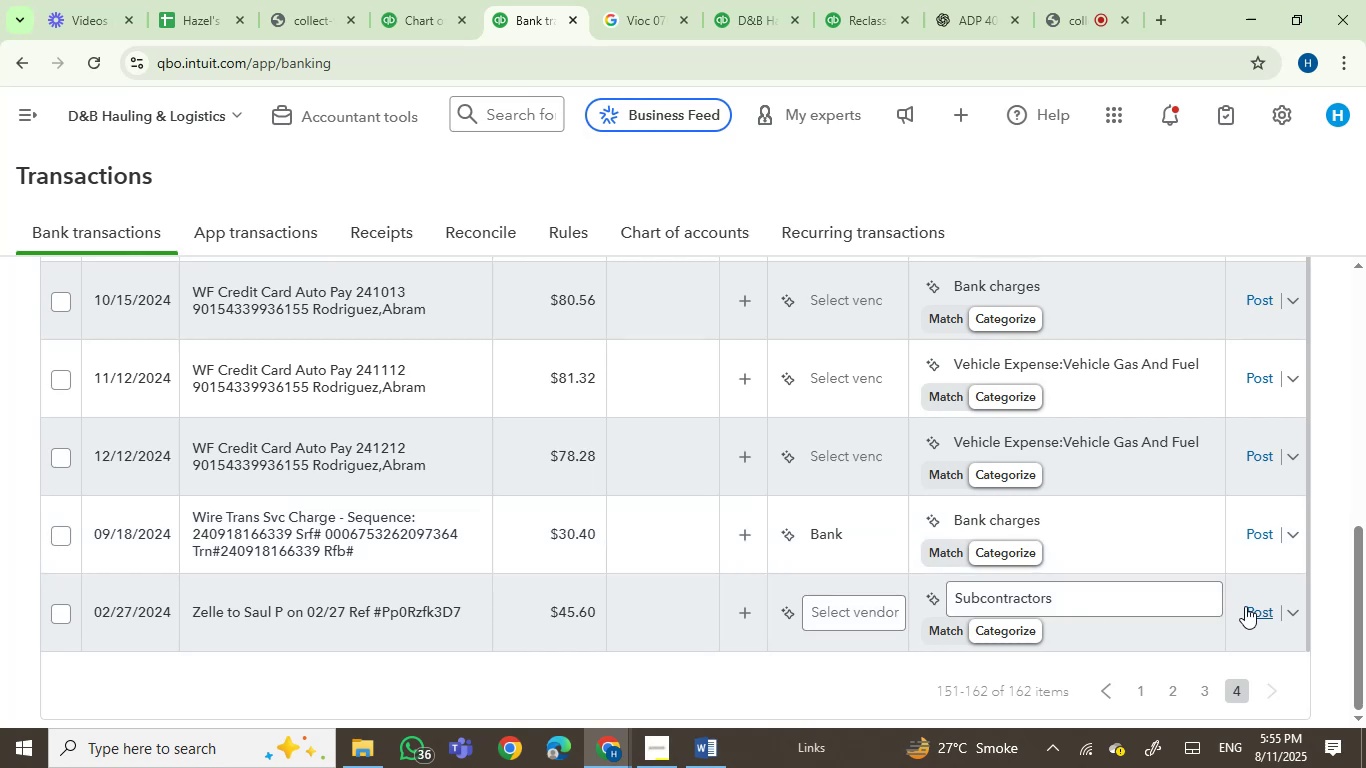 
left_click([847, 608])
 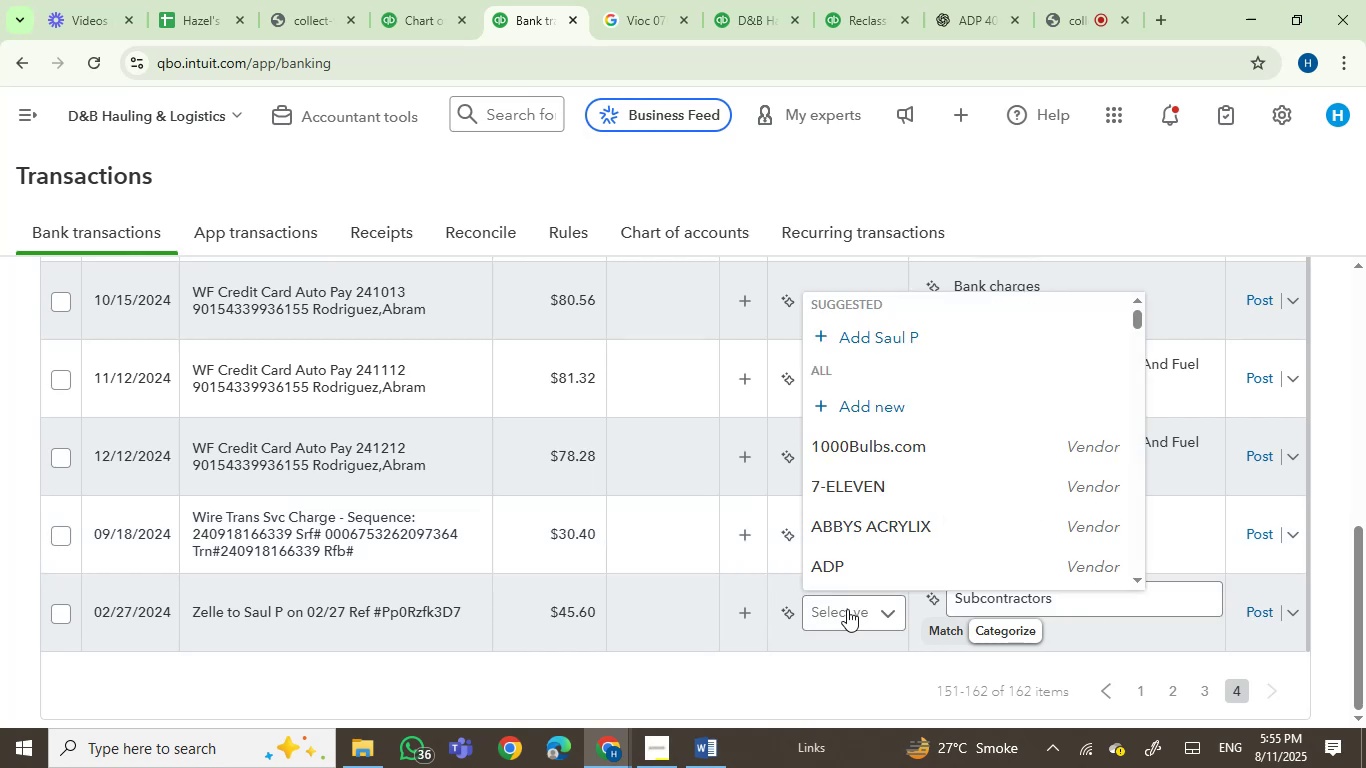 
type(sau)
 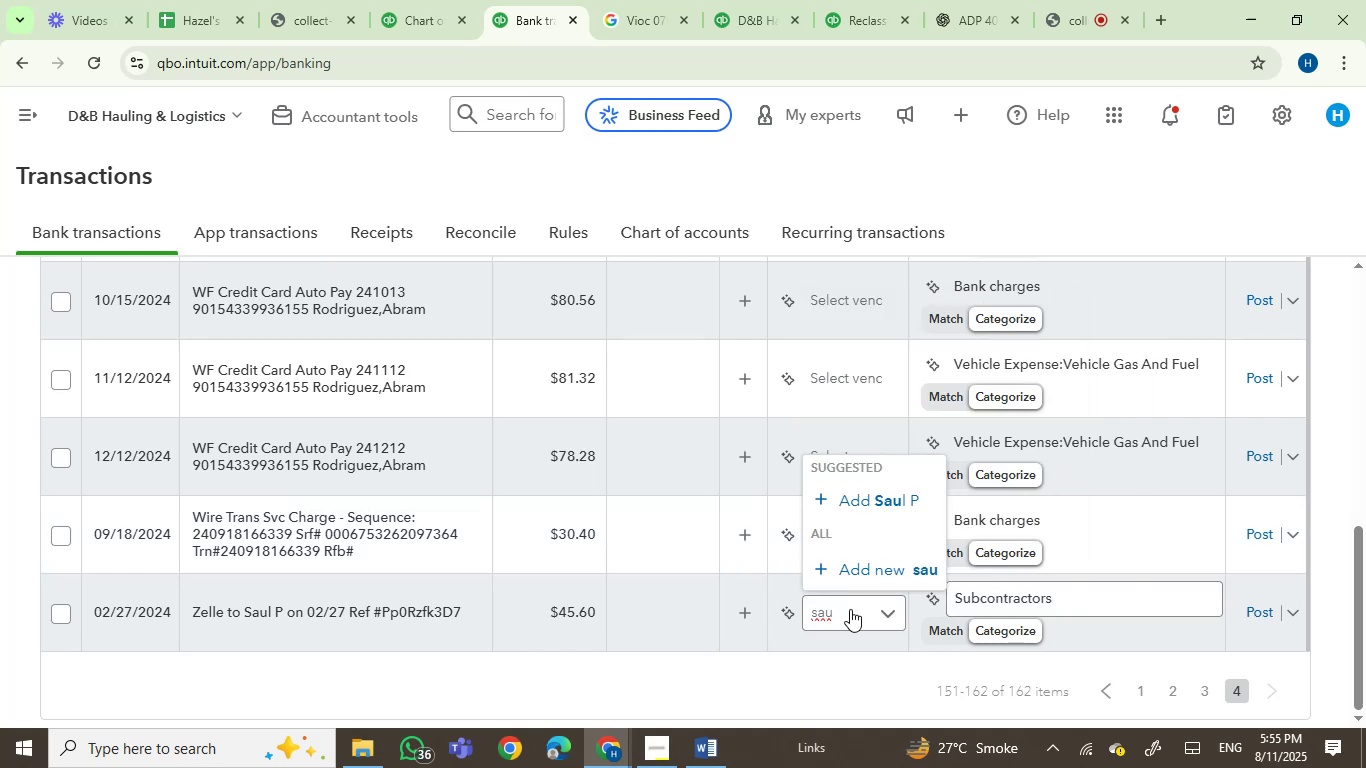 
left_click([882, 492])
 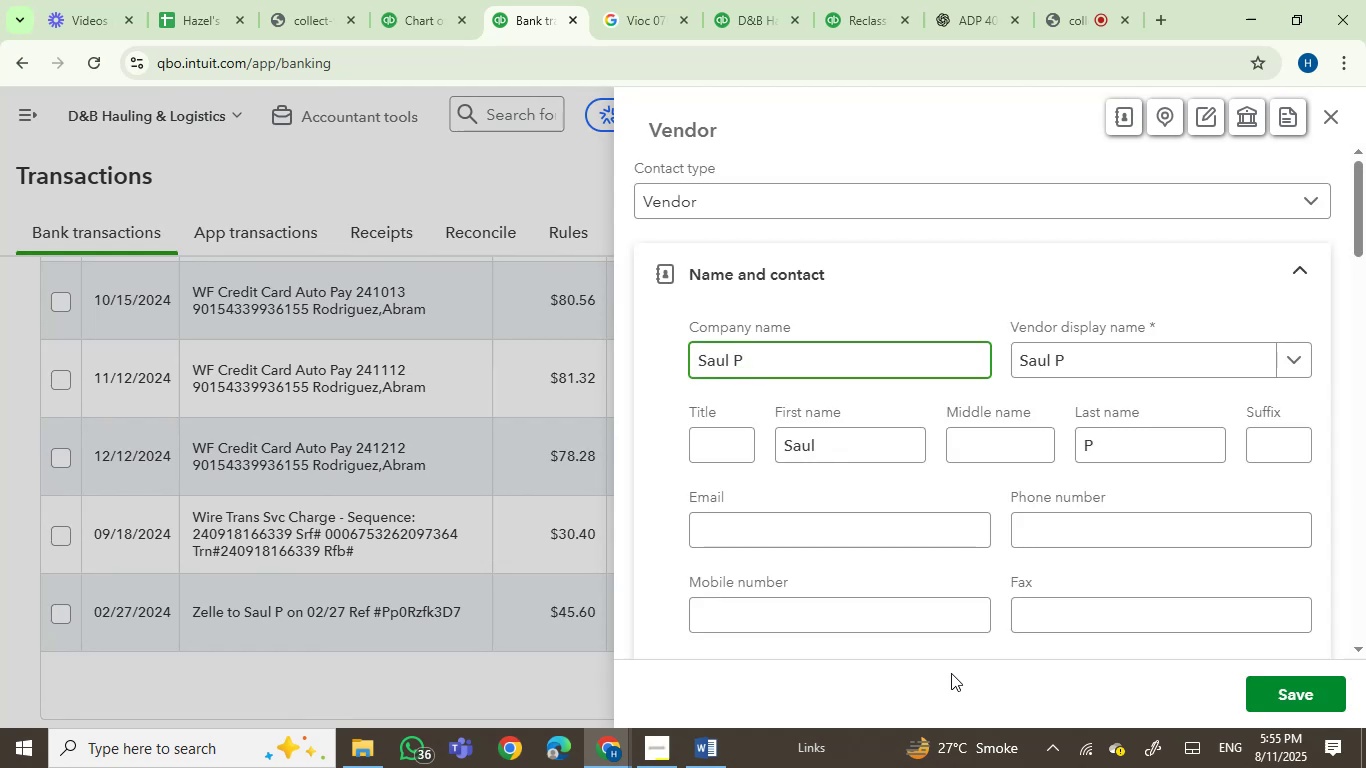 
left_click([1279, 704])
 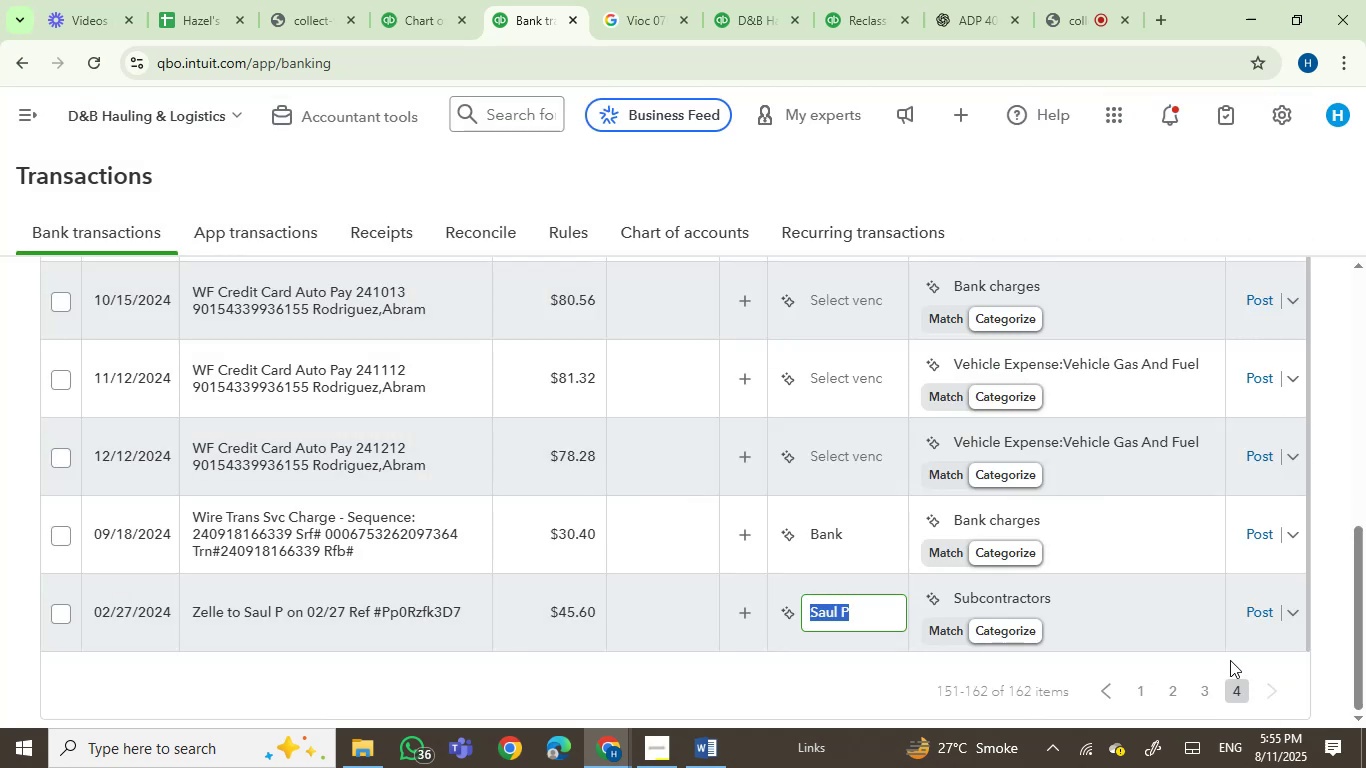 
left_click([1250, 612])
 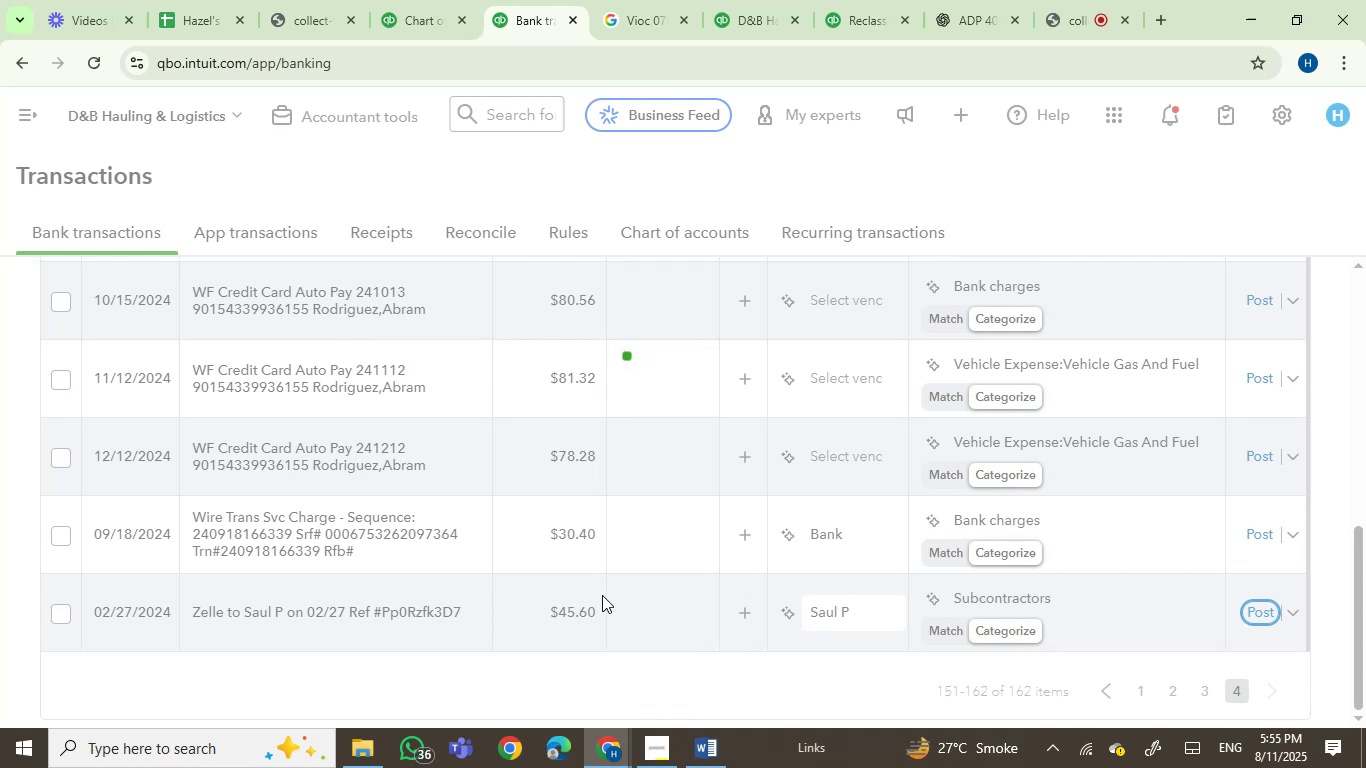 
wait(6.74)
 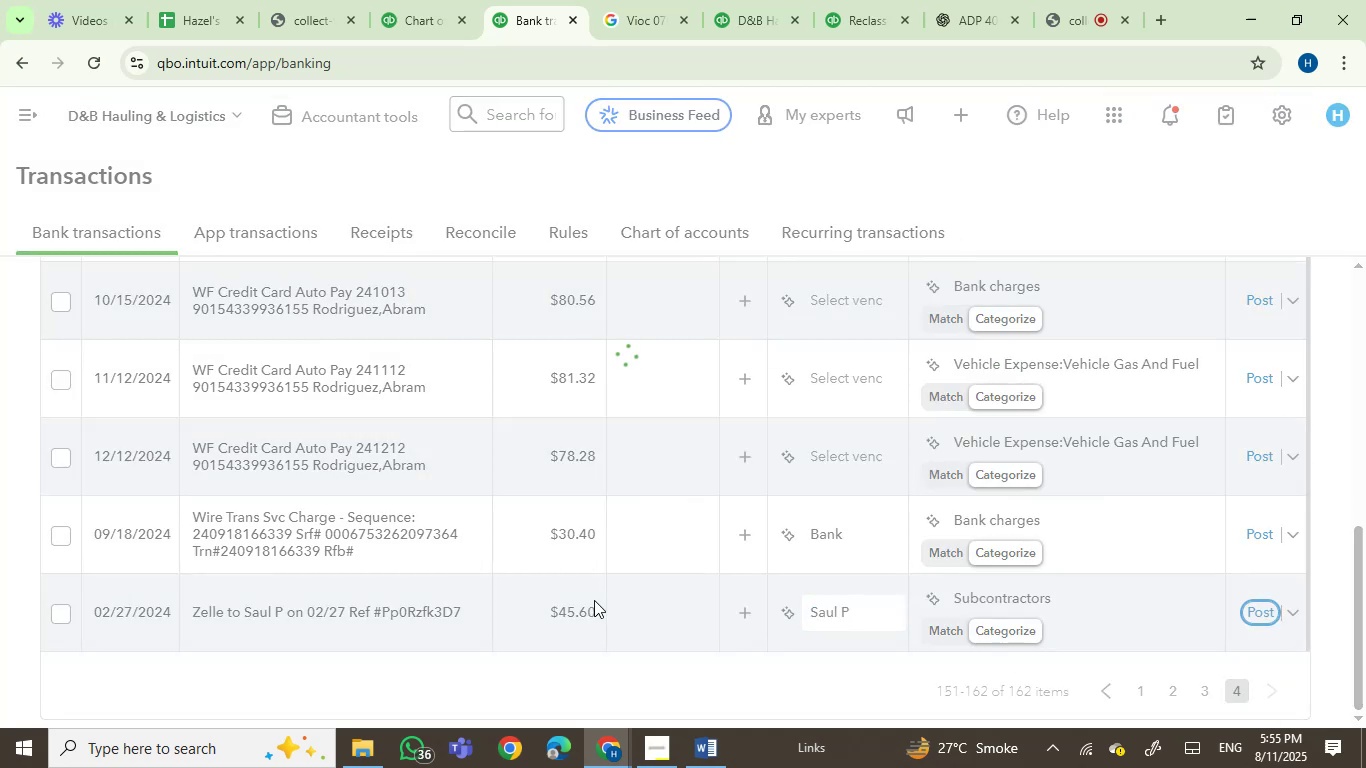 
scroll: coordinate [577, 568], scroll_direction: up, amount: 14.0
 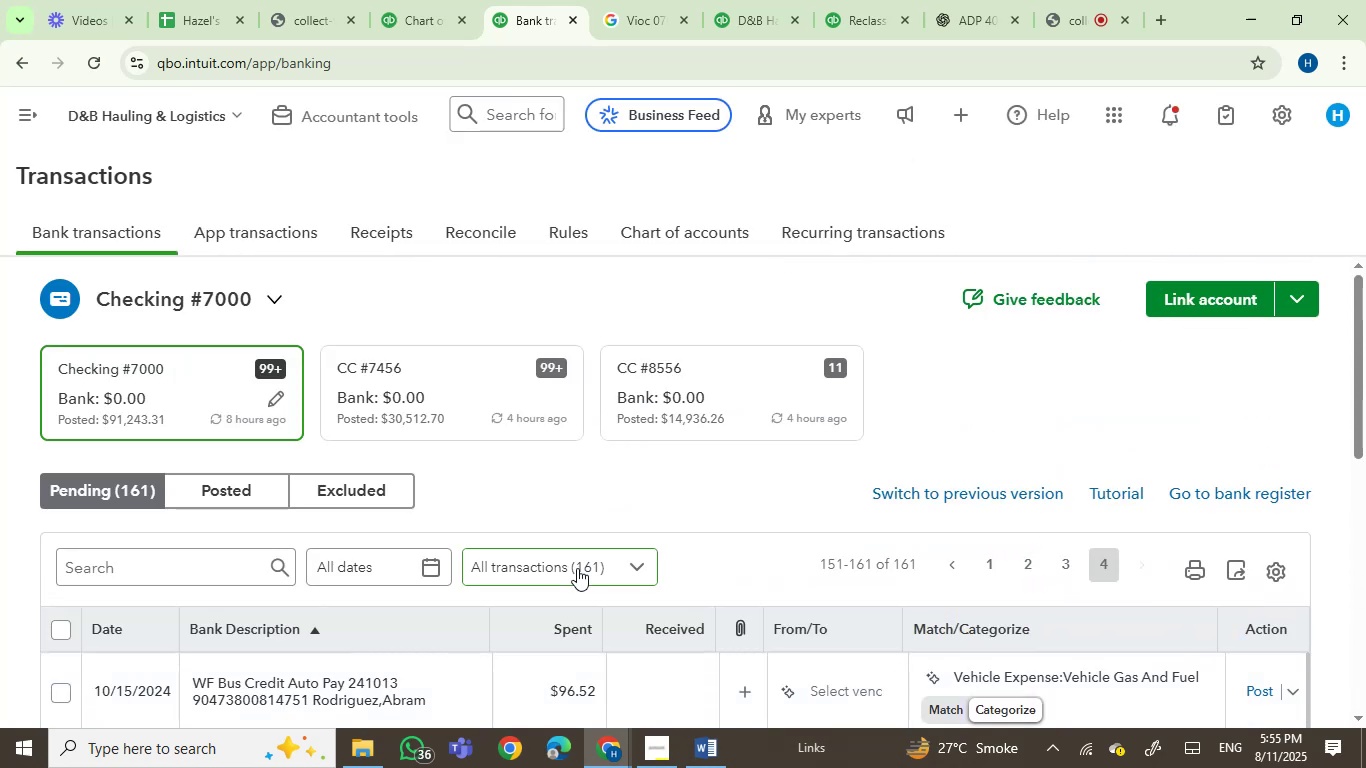 
scroll: coordinate [577, 568], scroll_direction: down, amount: 1.0
 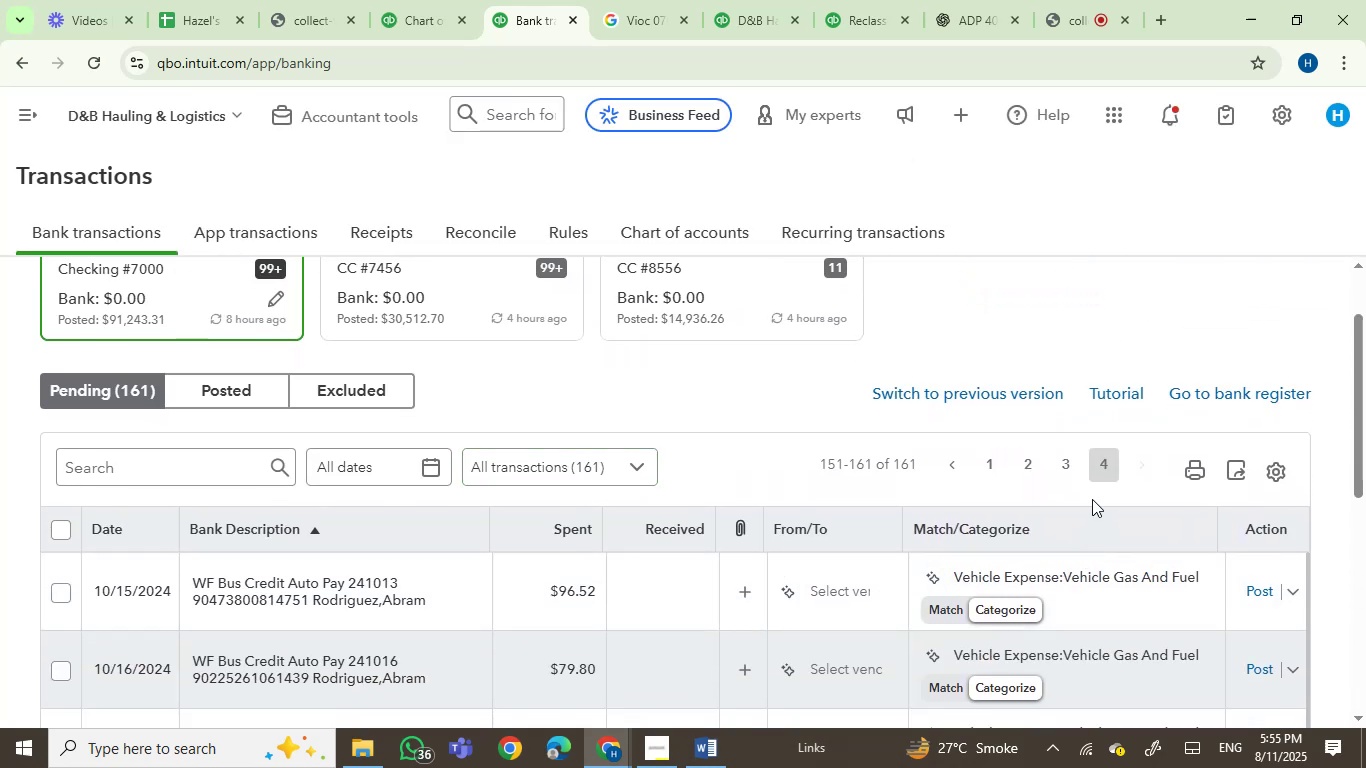 
left_click([1053, 468])
 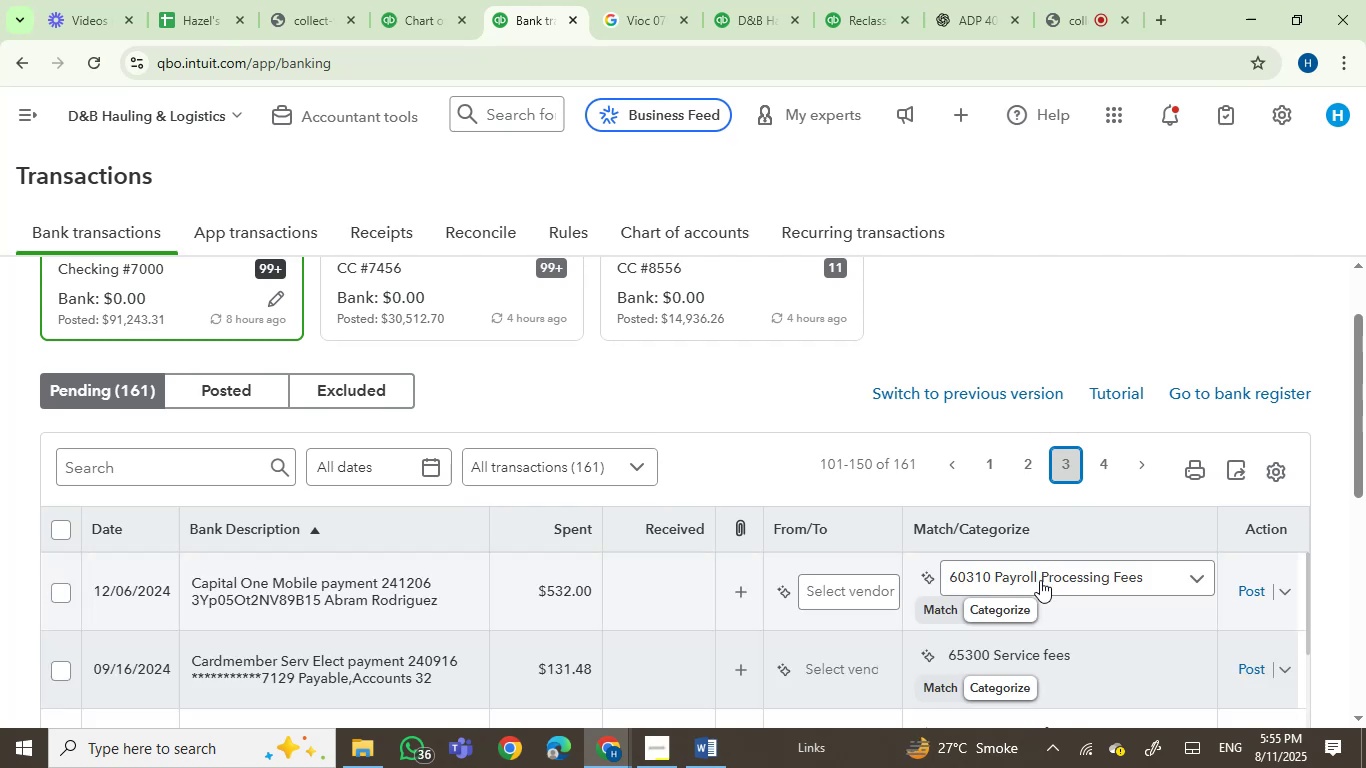 
scroll: coordinate [796, 560], scroll_direction: down, amount: 15.0
 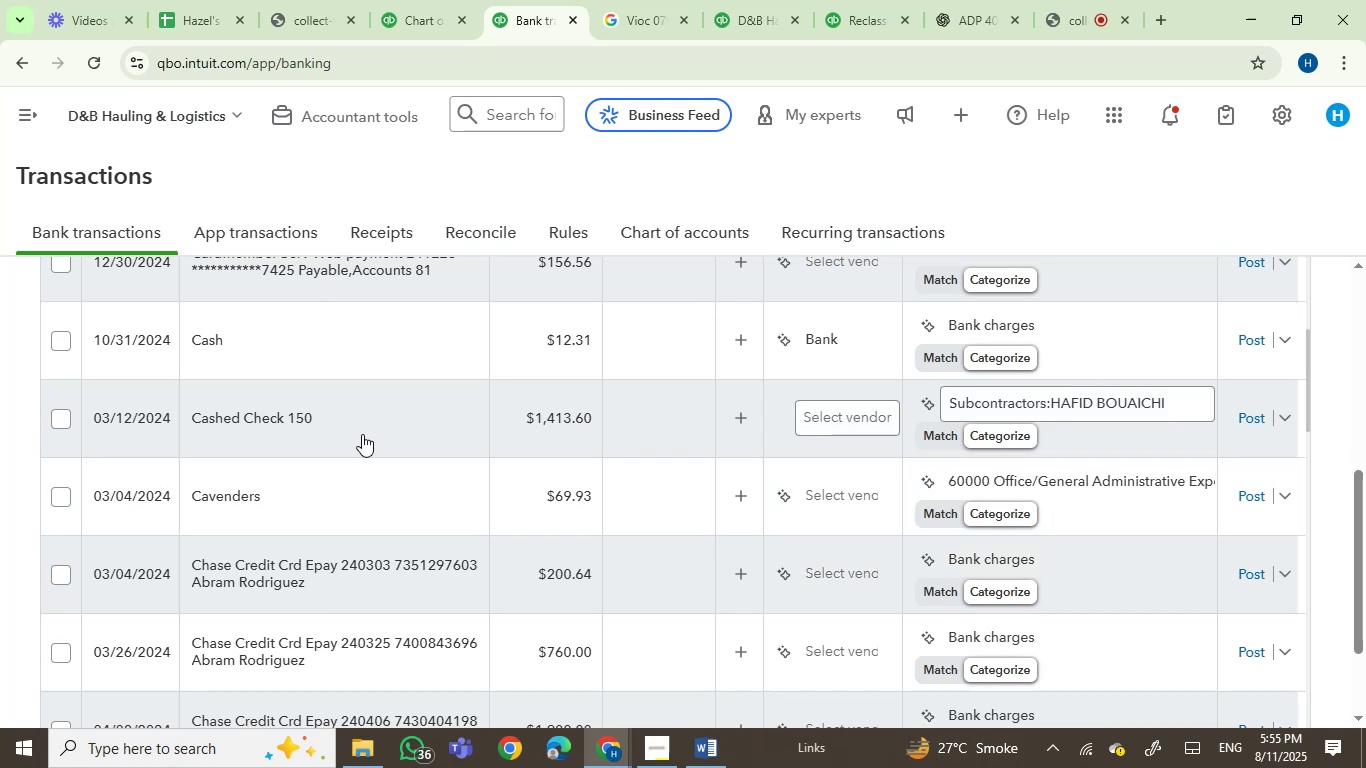 
wait(7.19)
 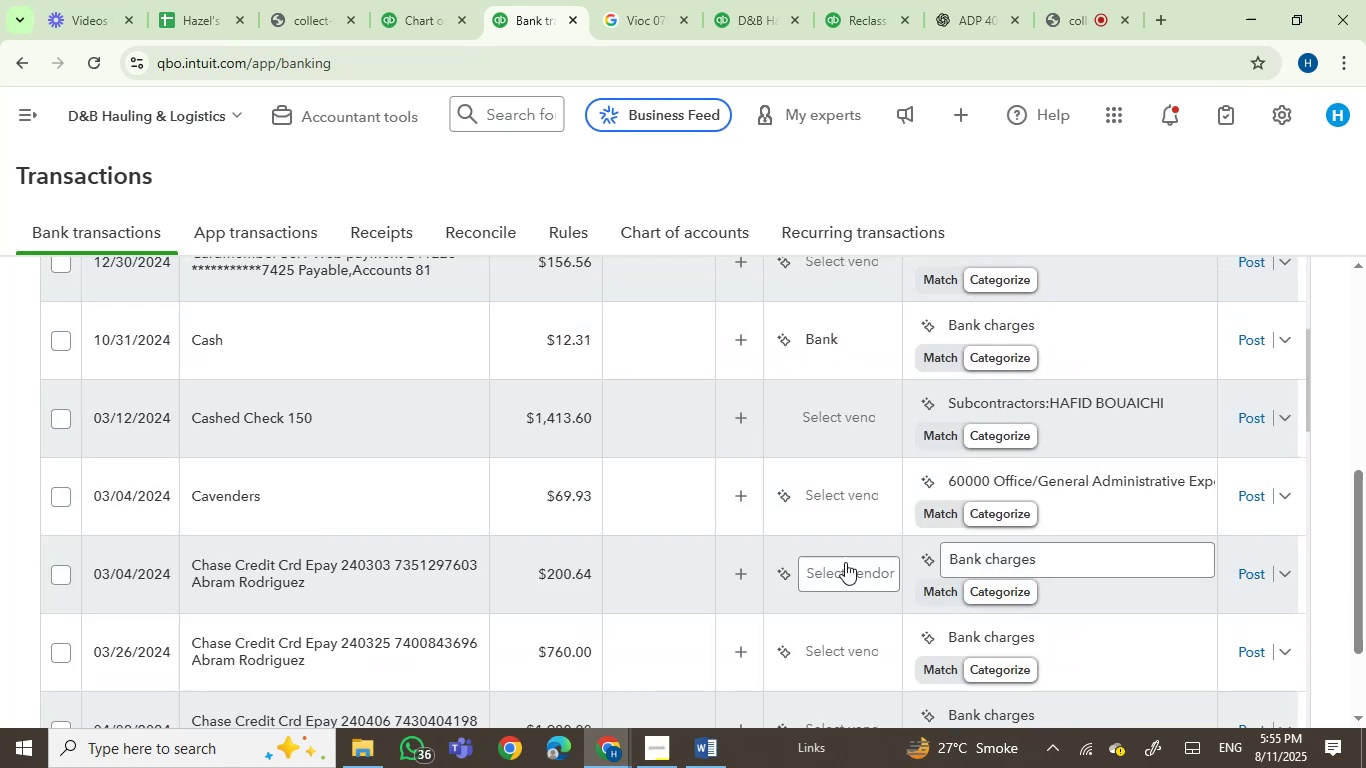 
left_click([265, 404])
 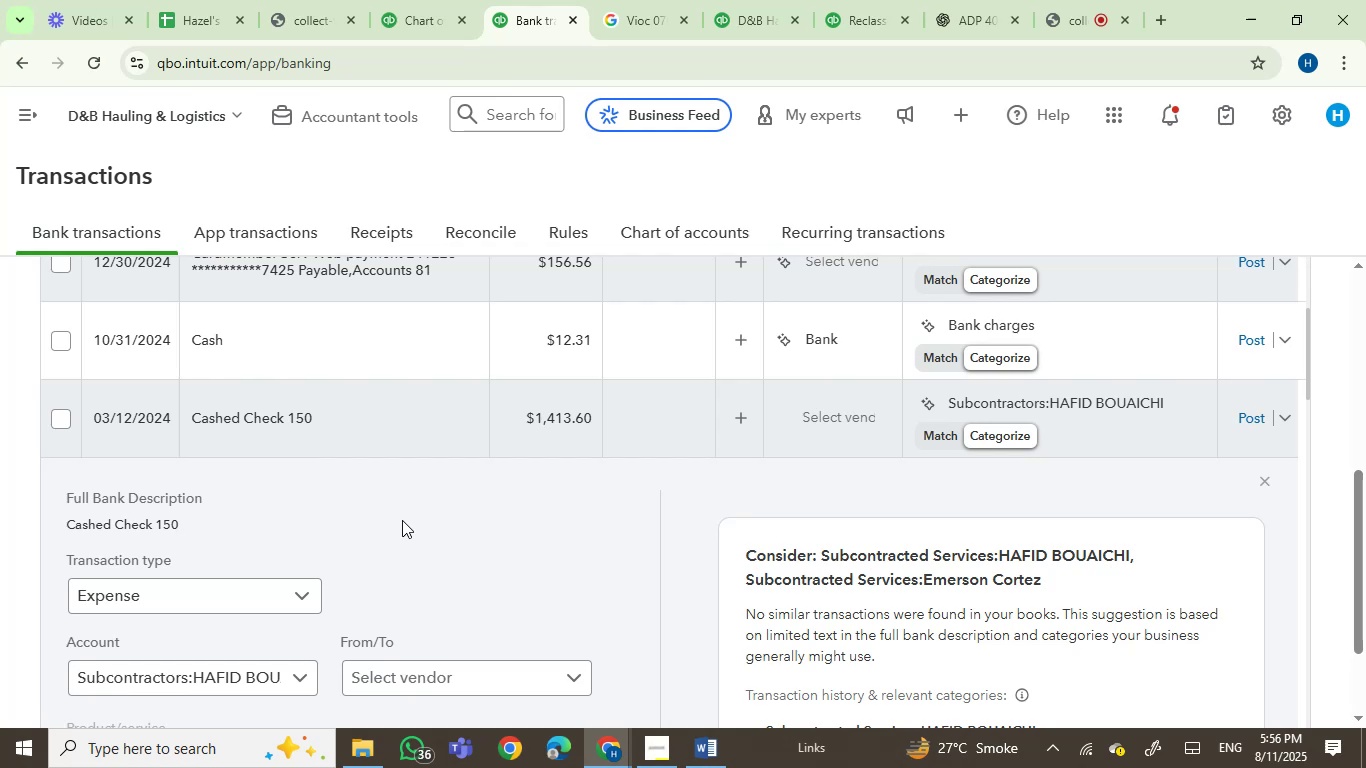 
wait(11.01)
 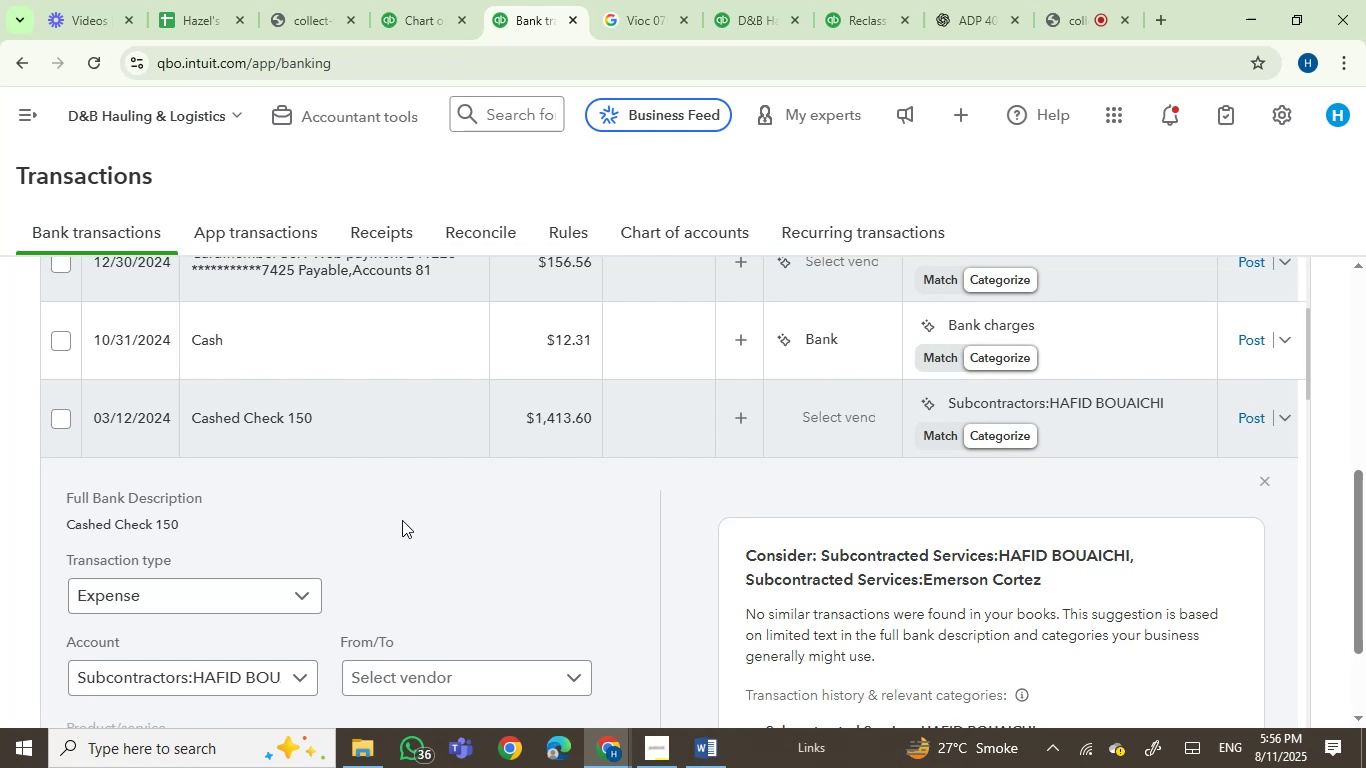 
mouse_move([228, 337])
 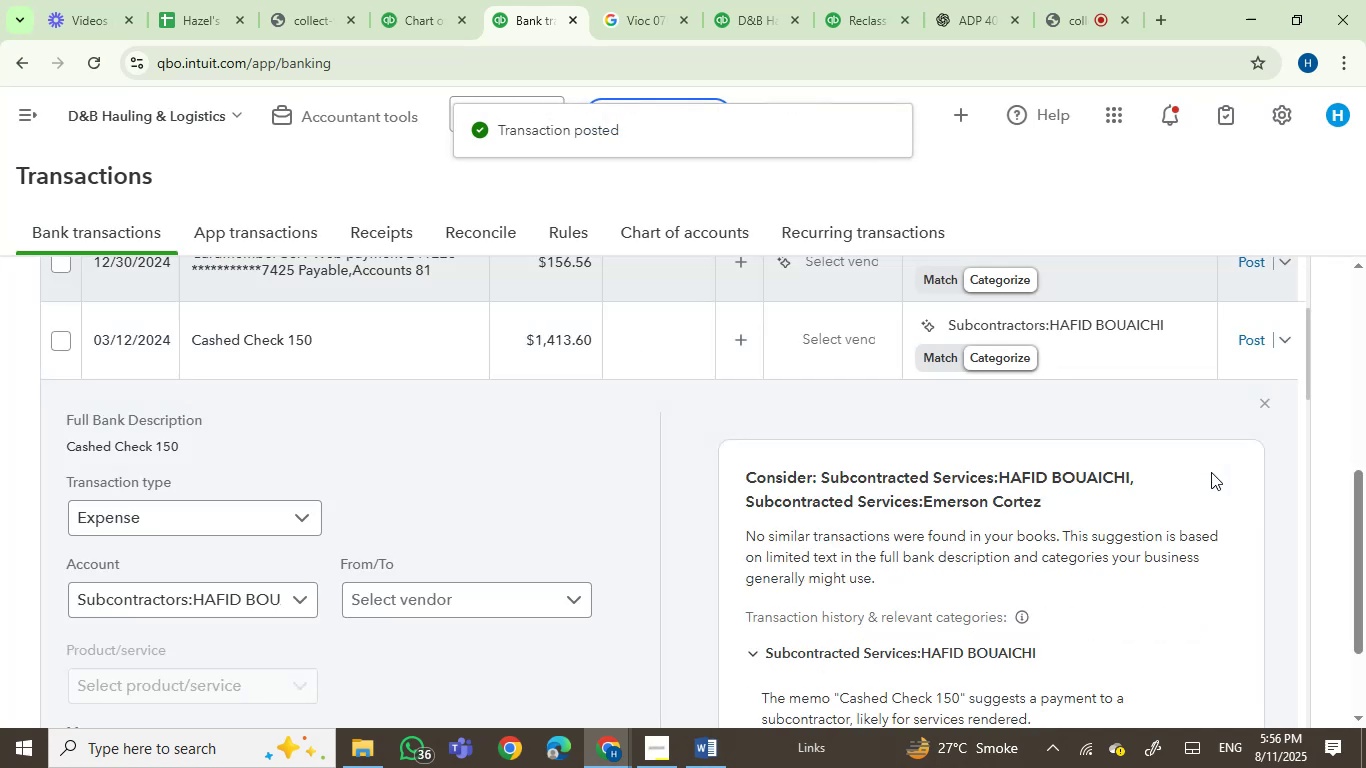 
wait(13.38)
 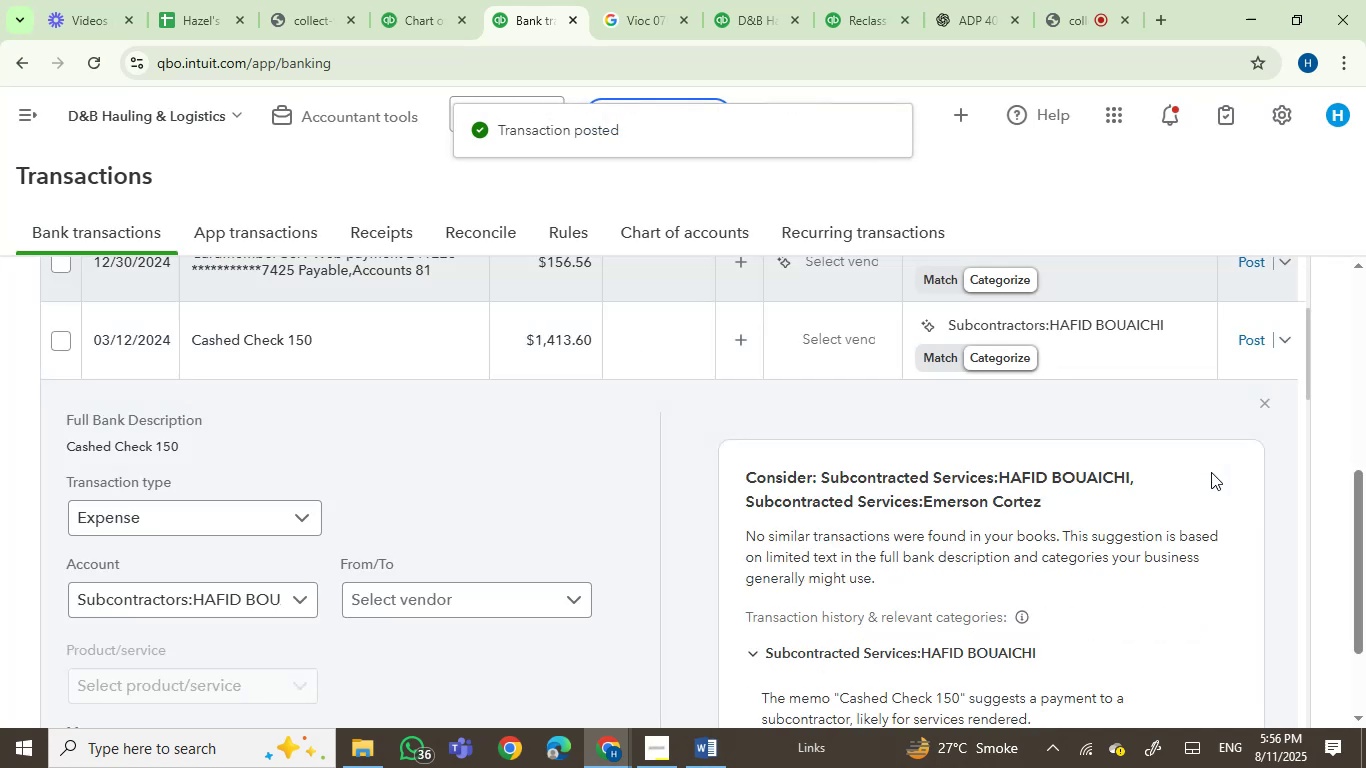 
scroll: coordinate [382, 483], scroll_direction: down, amount: 2.0
 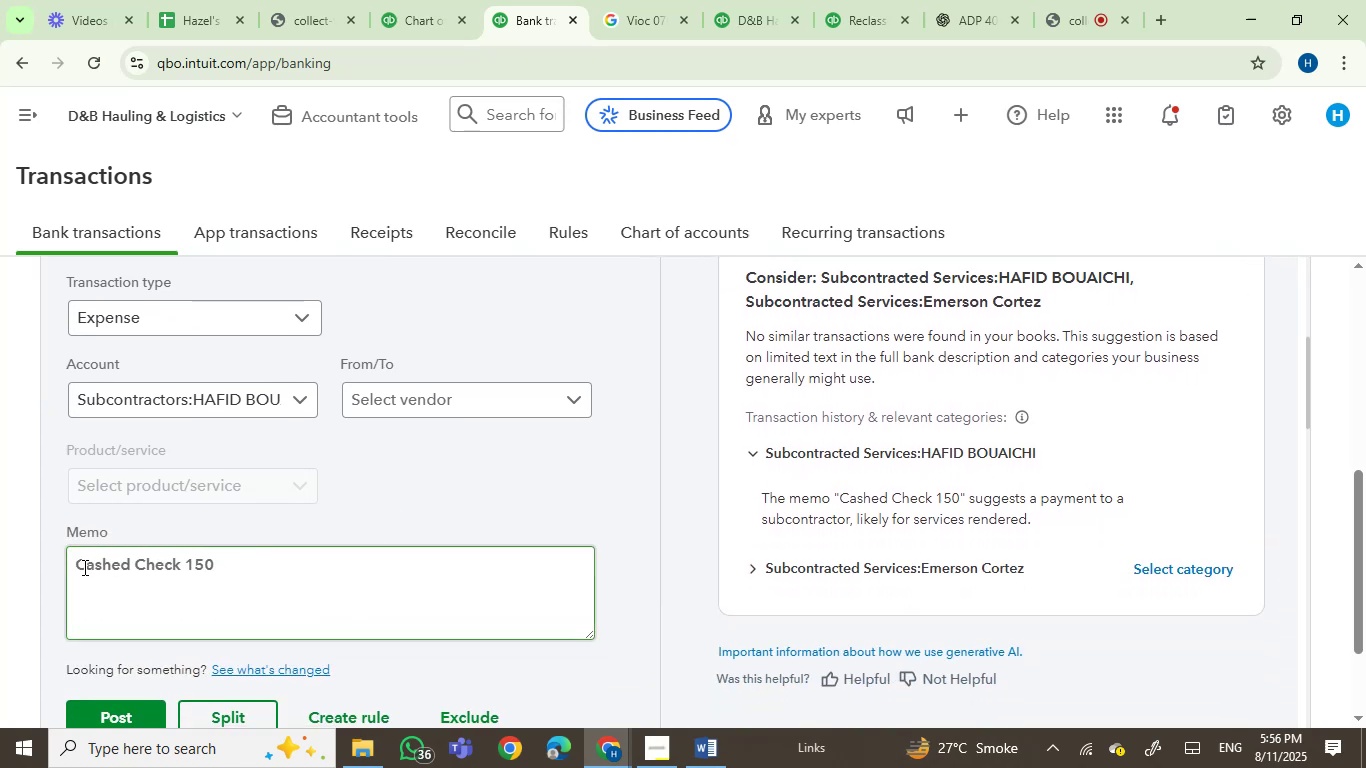 
left_click([75, 573])
 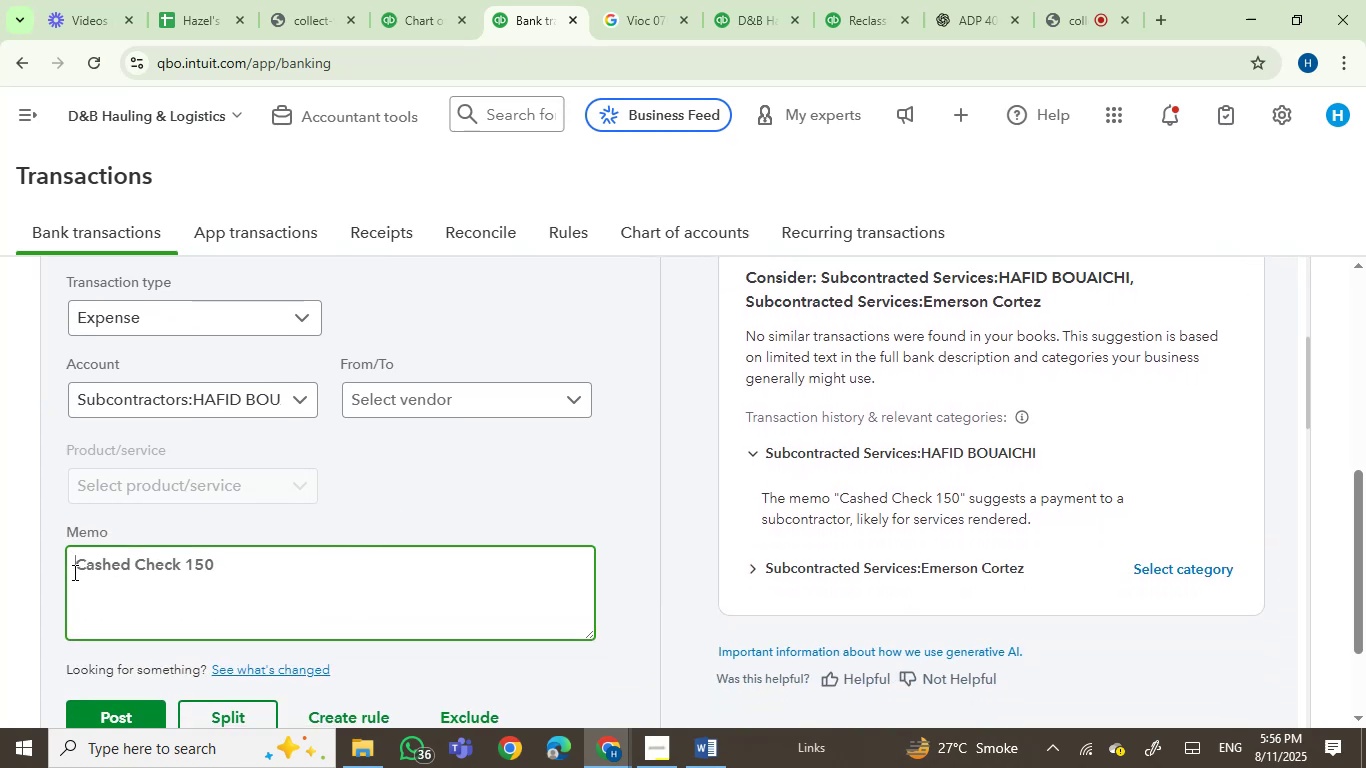 
wait(6.95)
 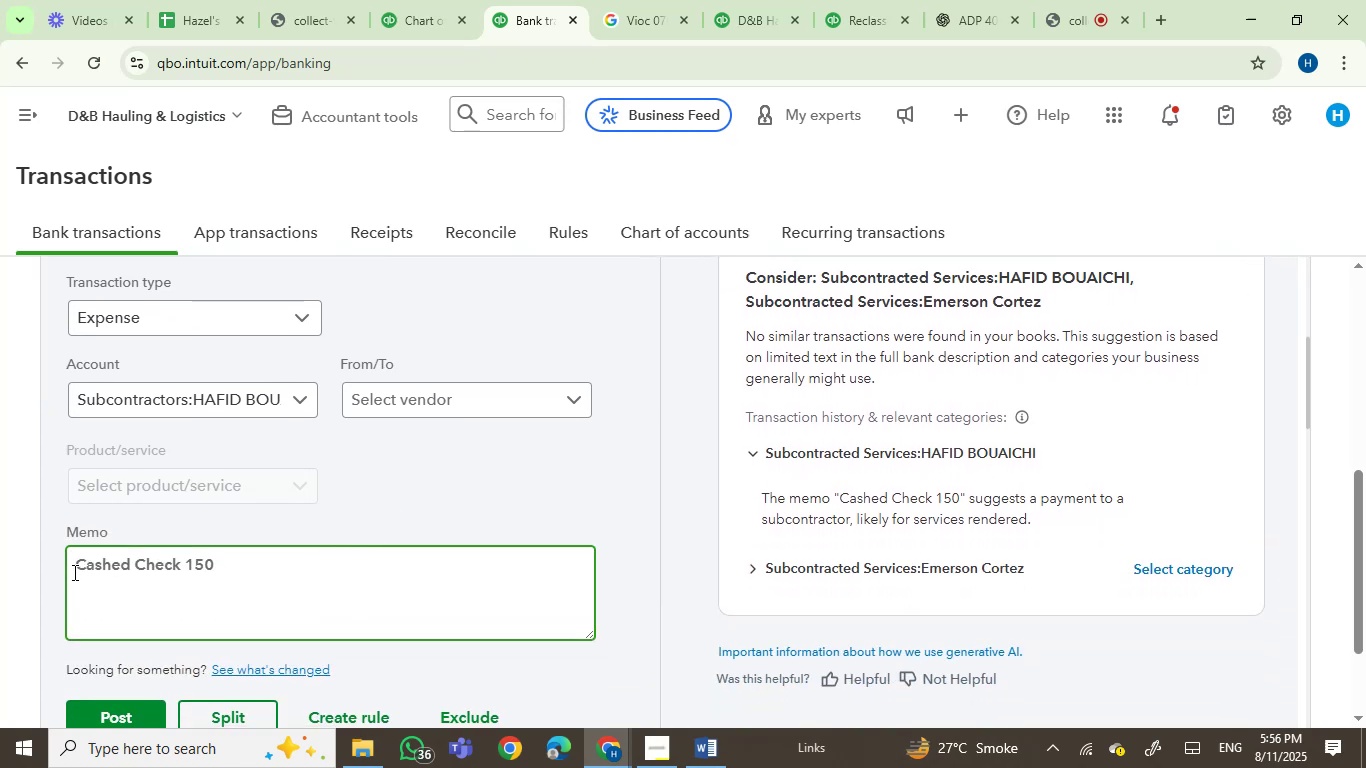 
type(Laura - )
 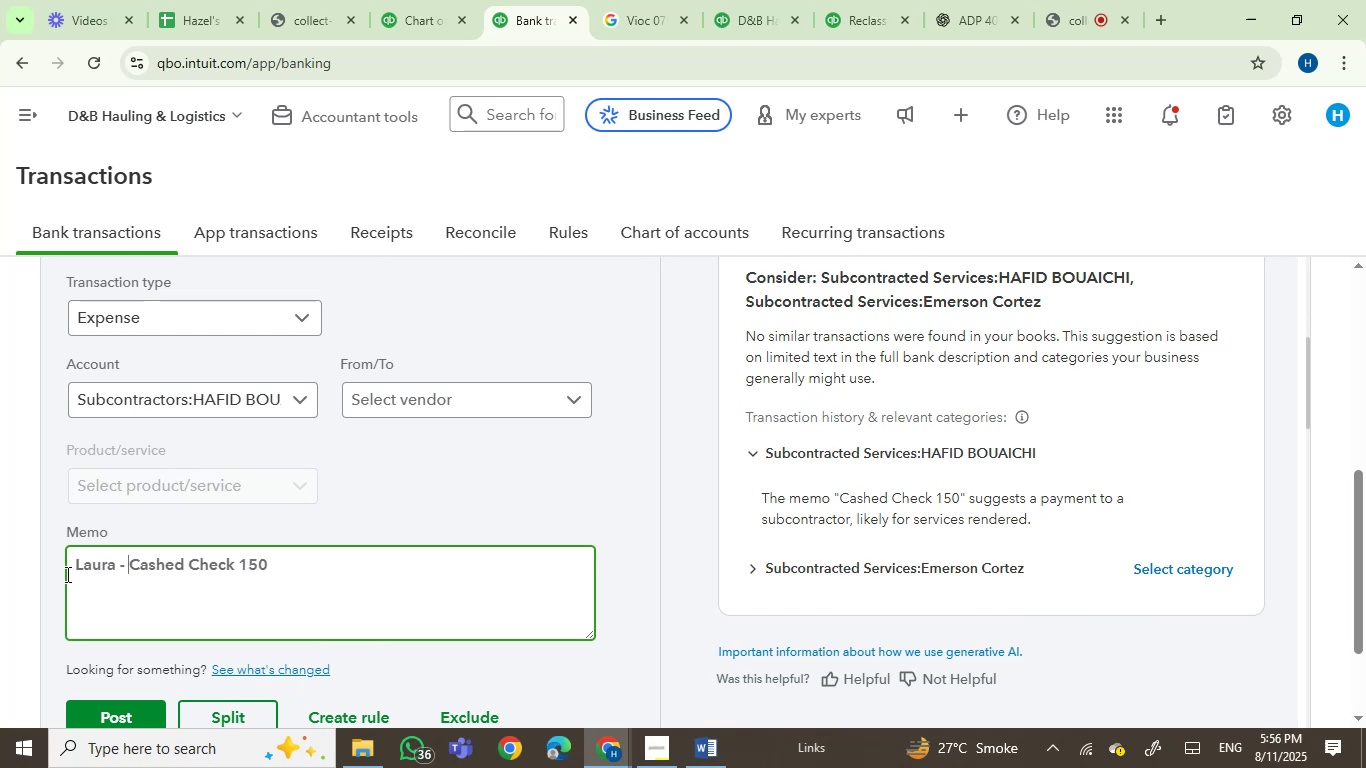 
scroll: coordinate [709, 528], scroll_direction: up, amount: 3.0
 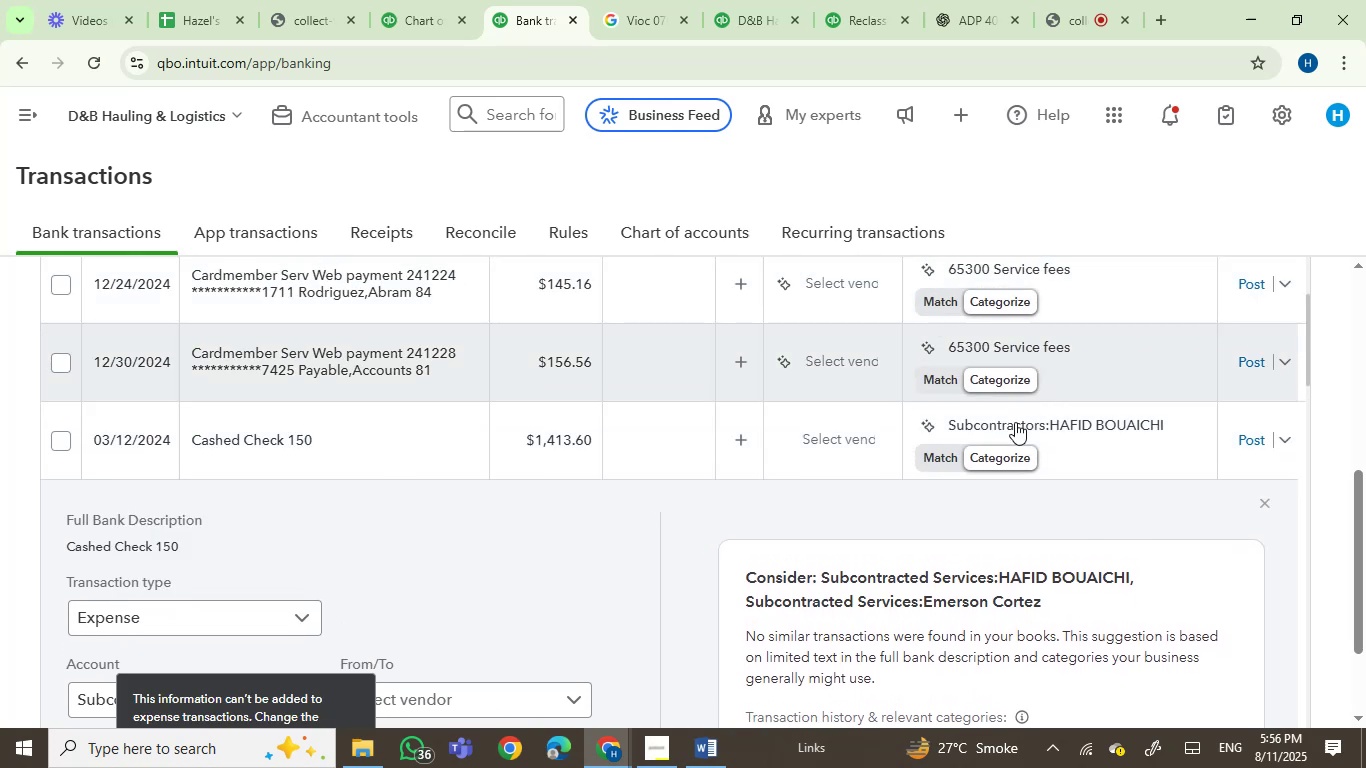 
left_click([1015, 422])
 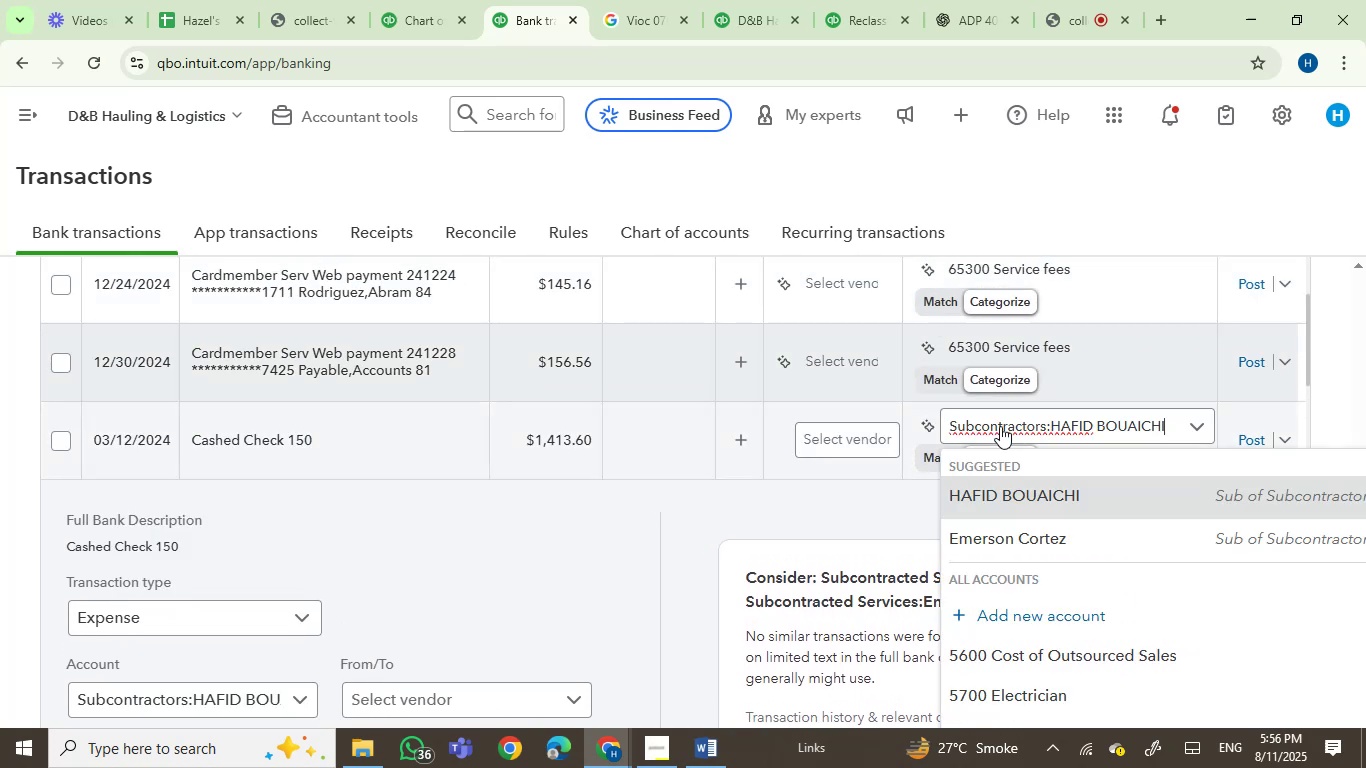 
left_click([1000, 426])
 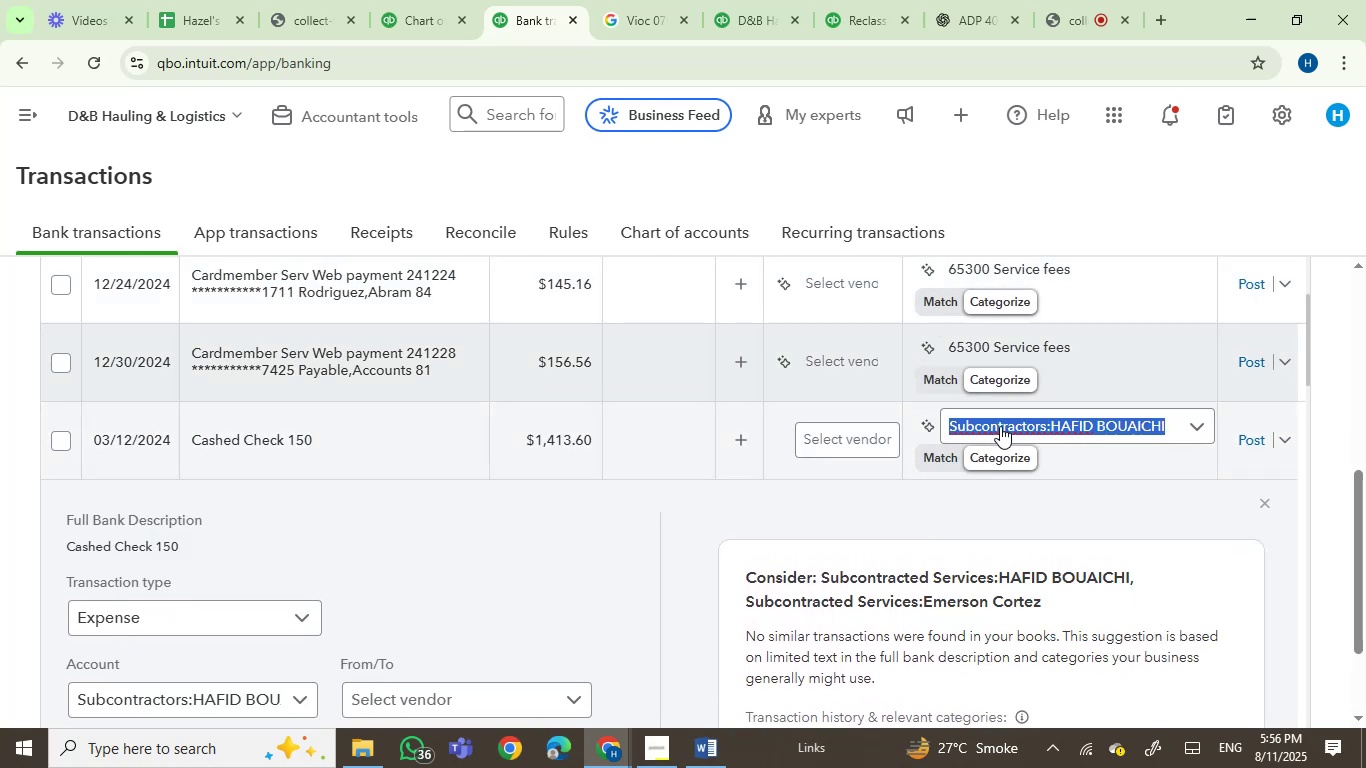 
type(subcon)
 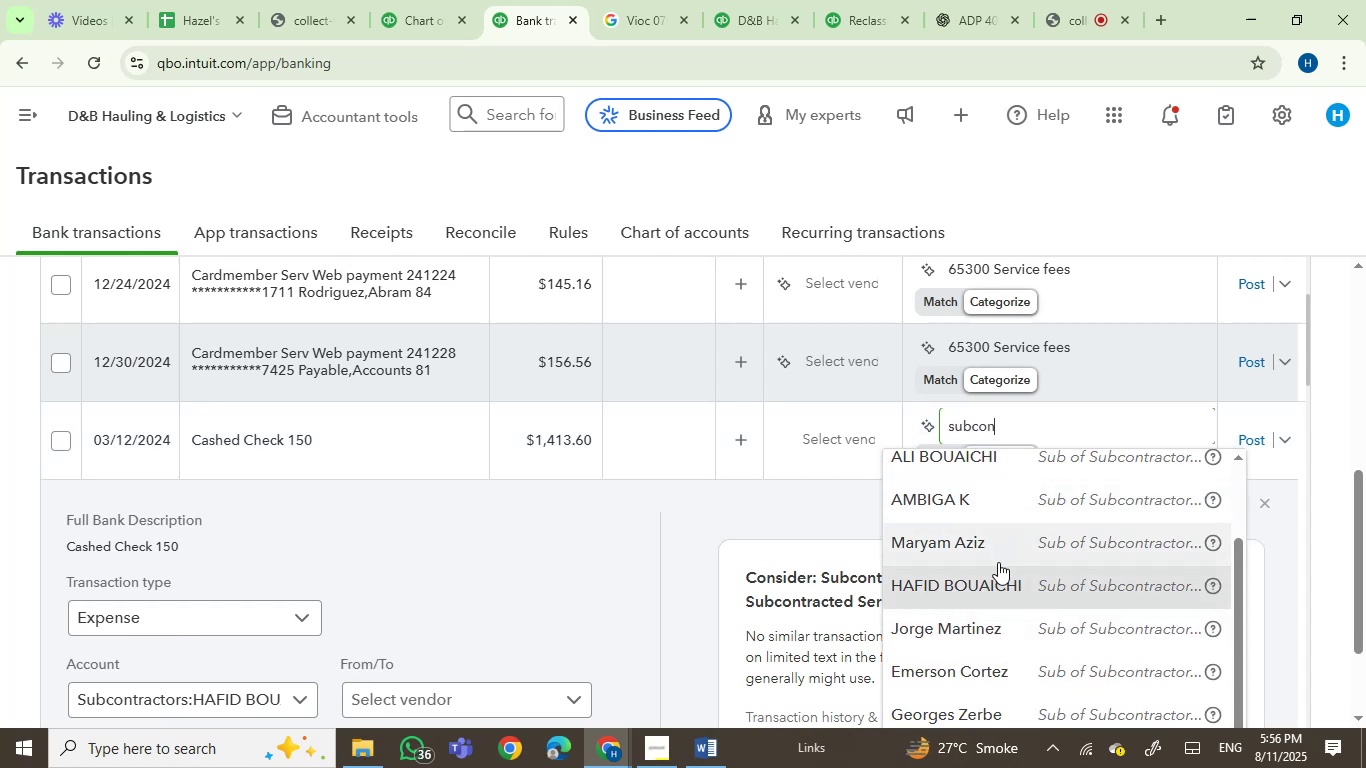 
scroll: coordinate [1012, 521], scroll_direction: up, amount: 6.0
 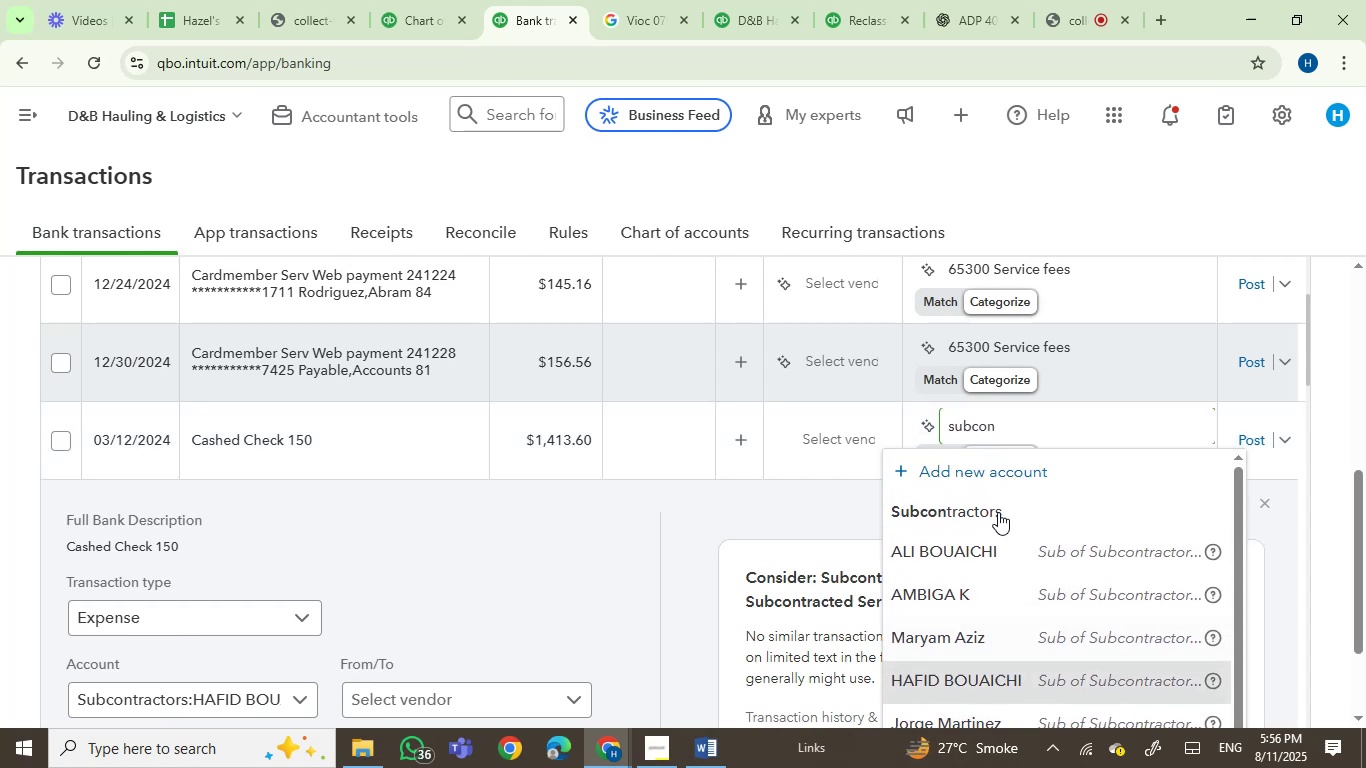 
left_click([996, 510])
 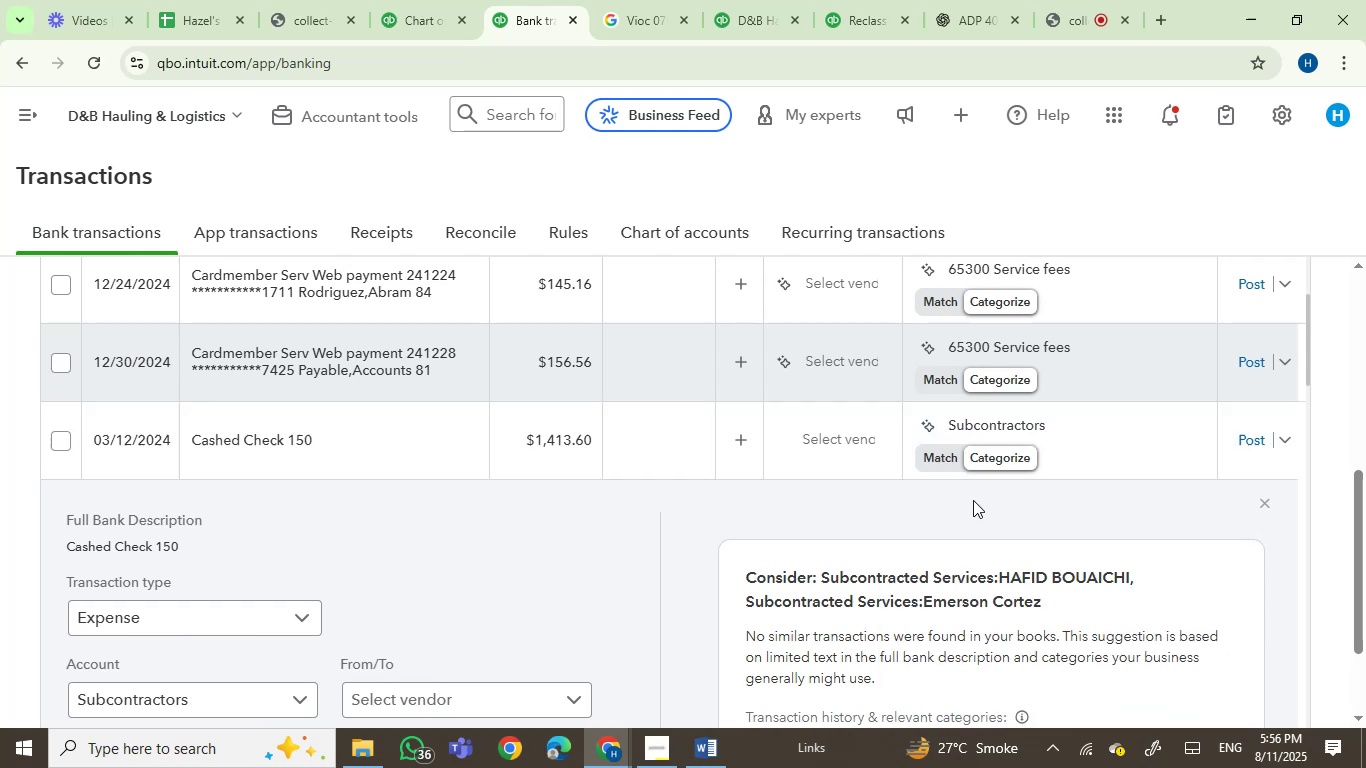 
left_click([1238, 431])
 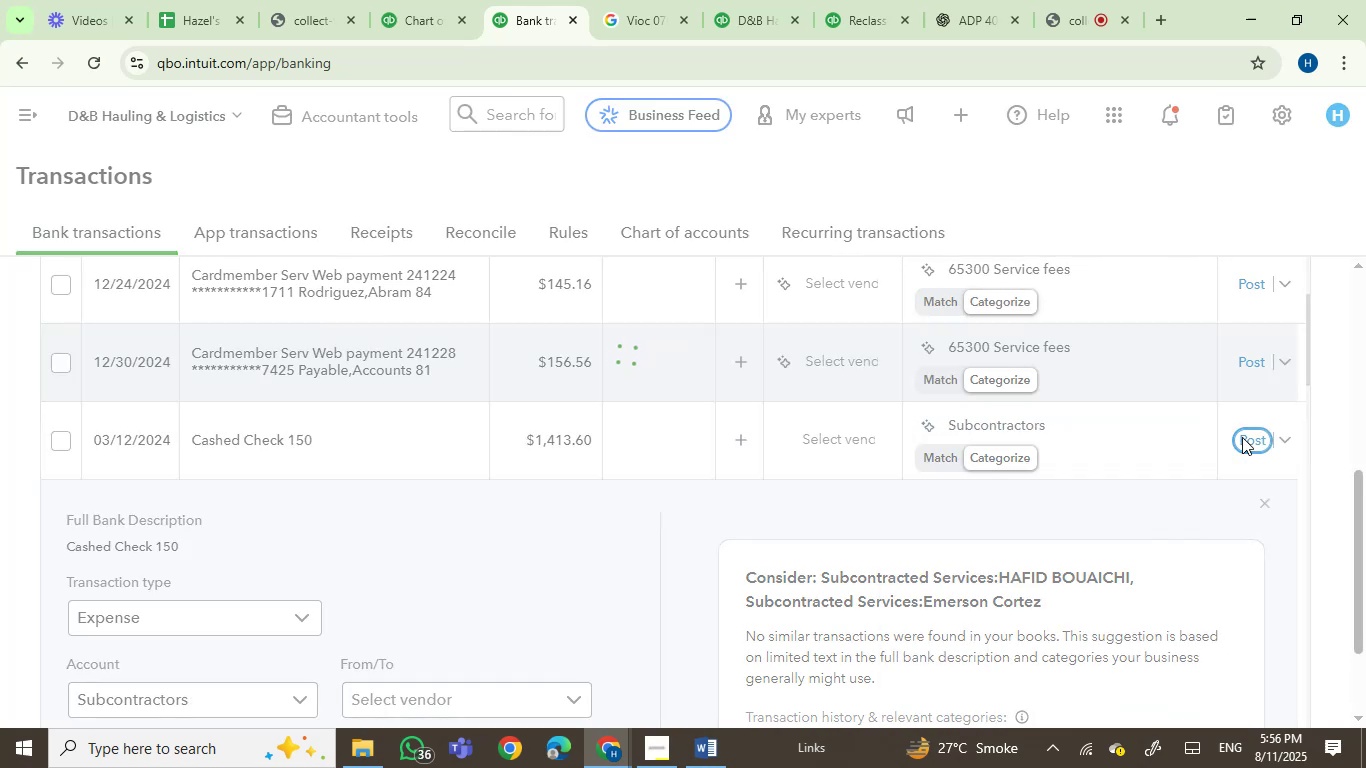 
mouse_move([465, 434])
 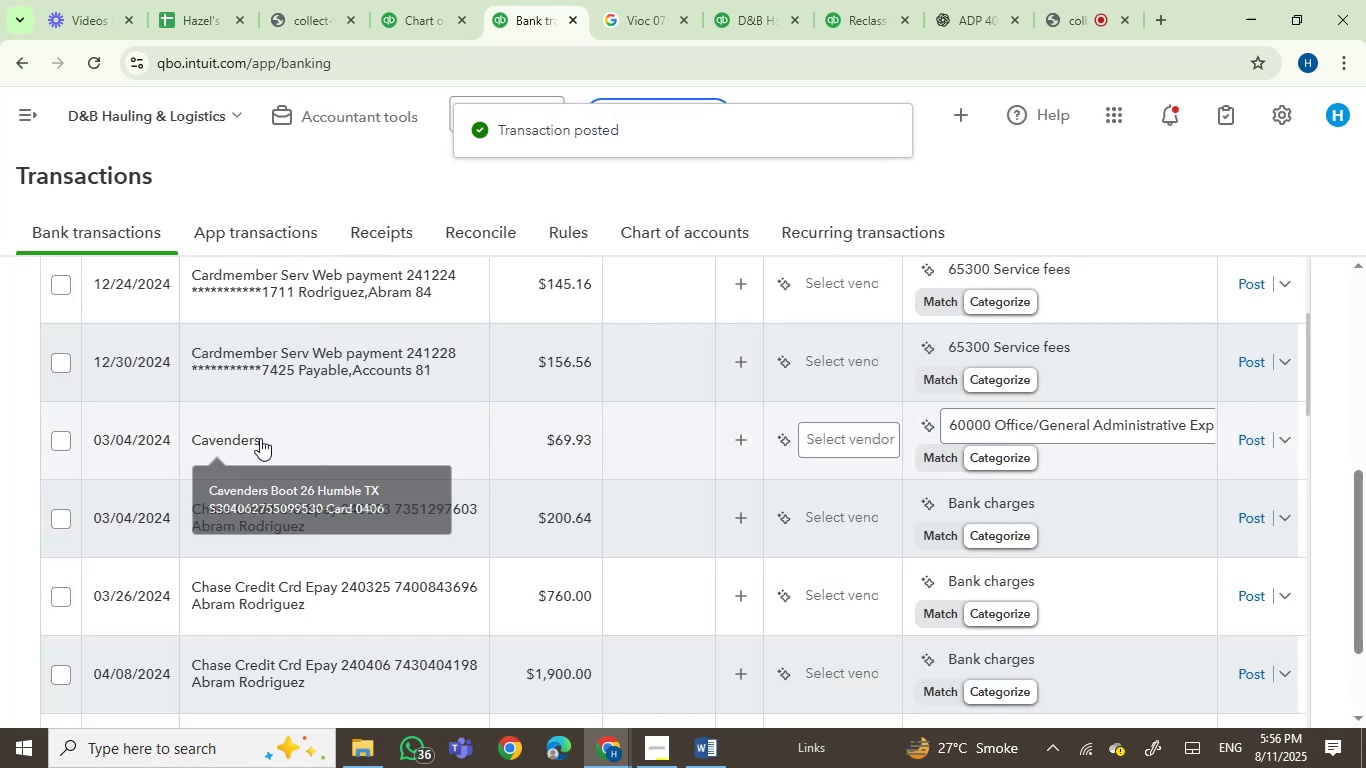 
left_click([260, 438])
 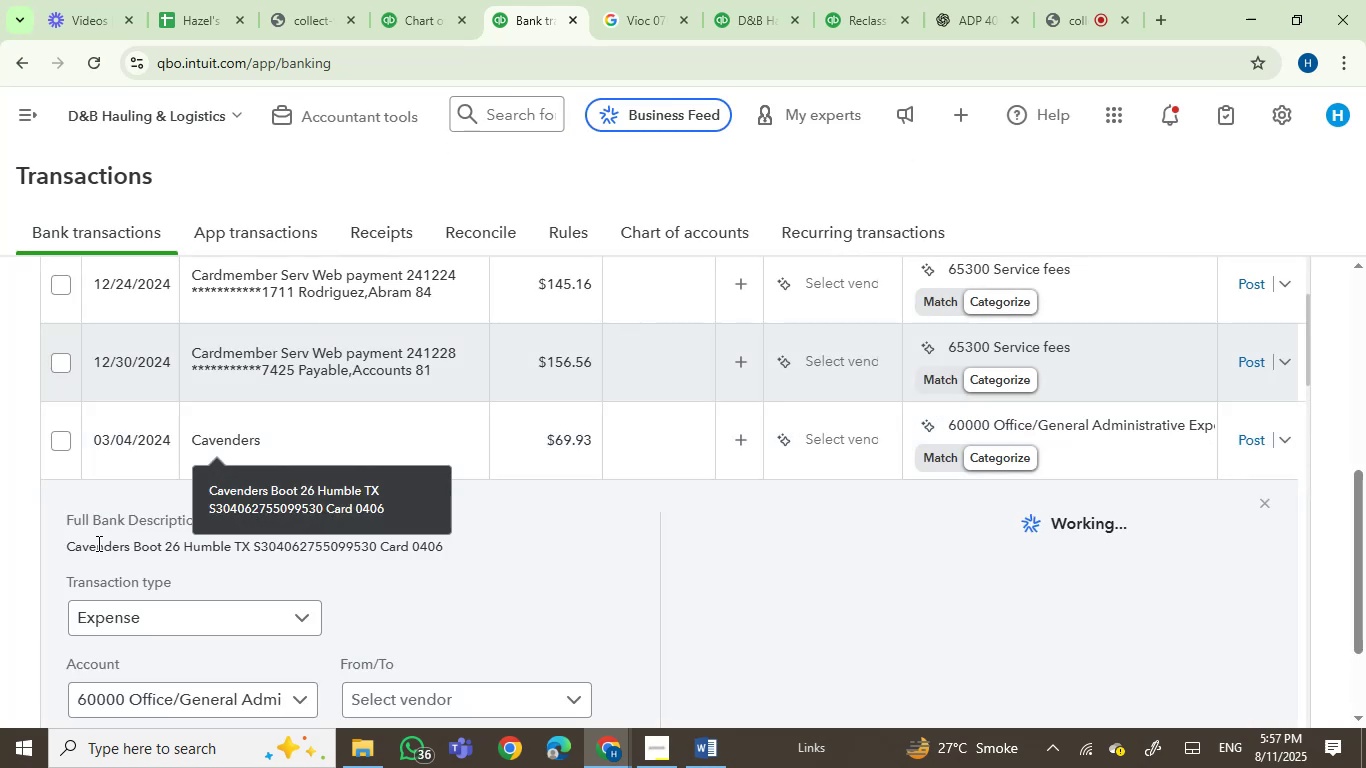 
left_click([111, 548])
 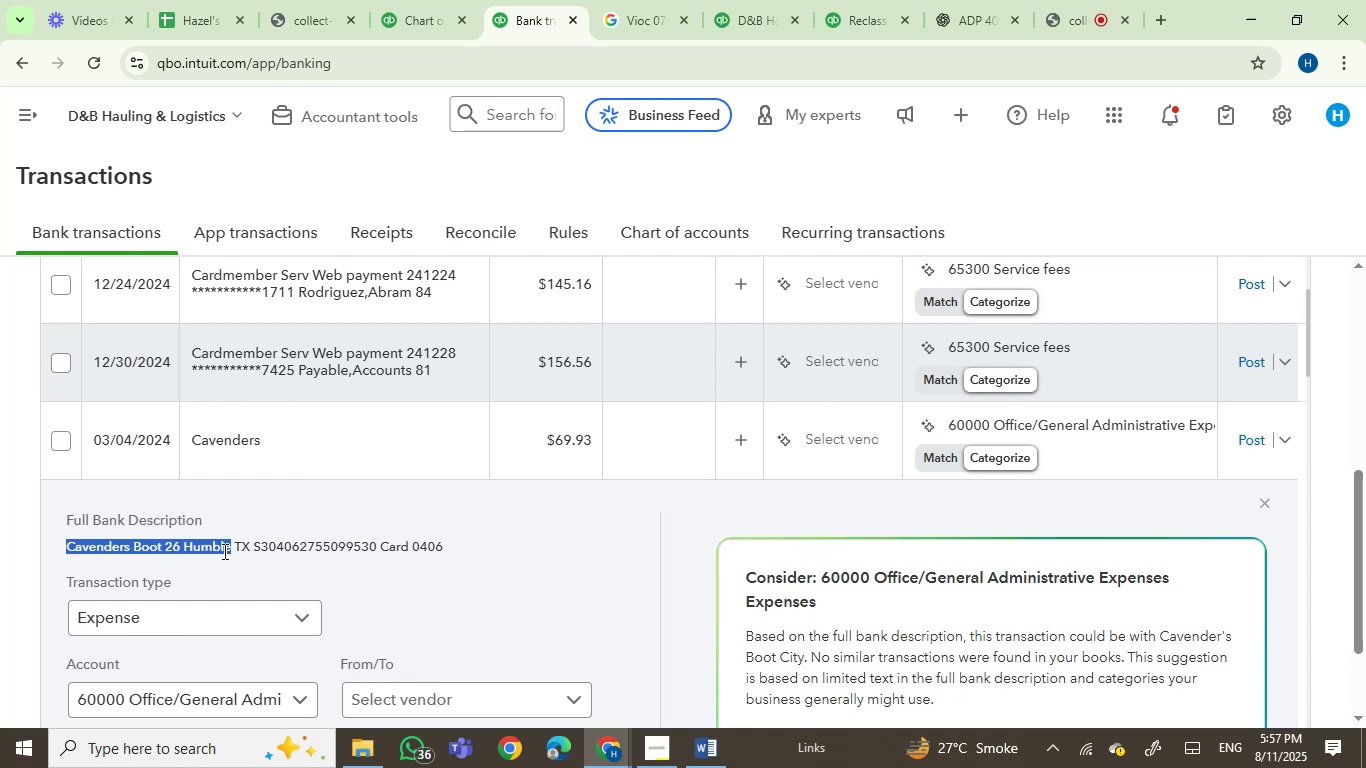 
key(Control+C)
 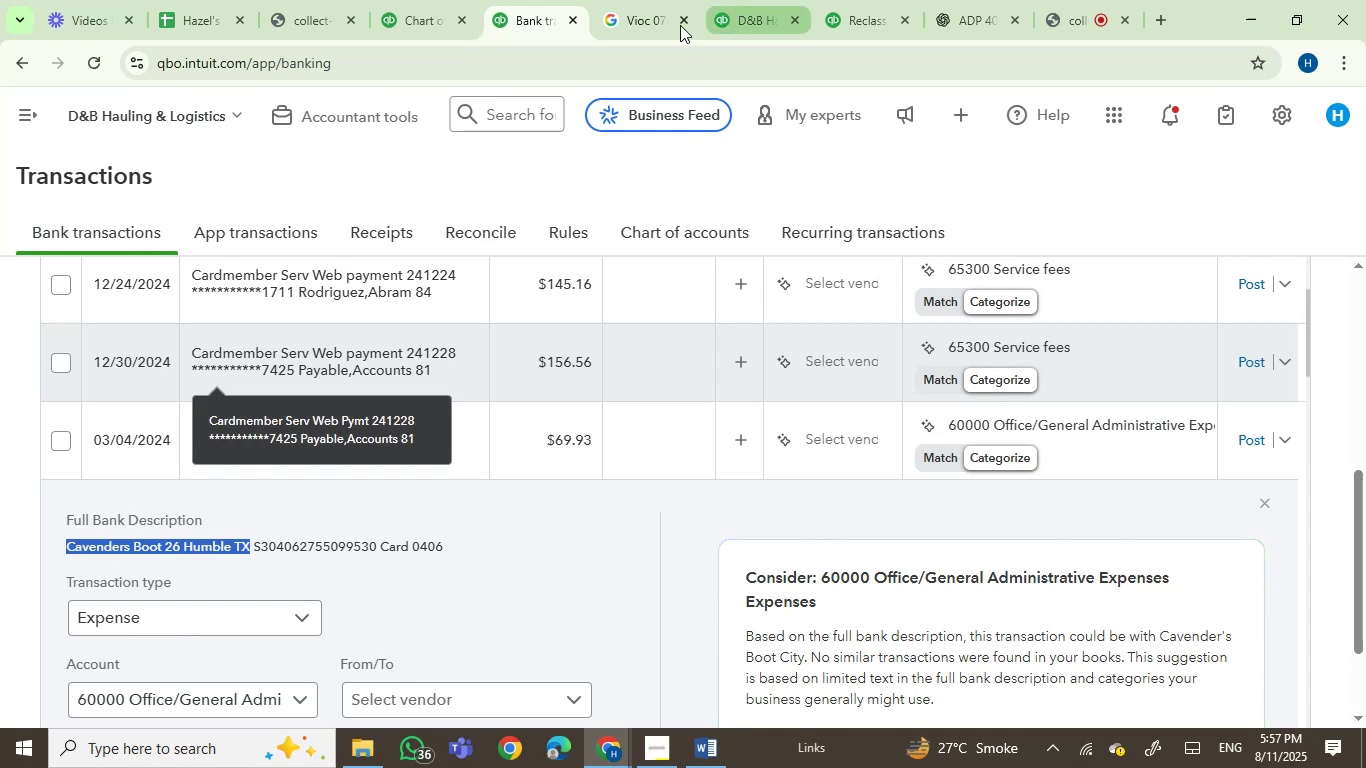 
left_click([625, 13])
 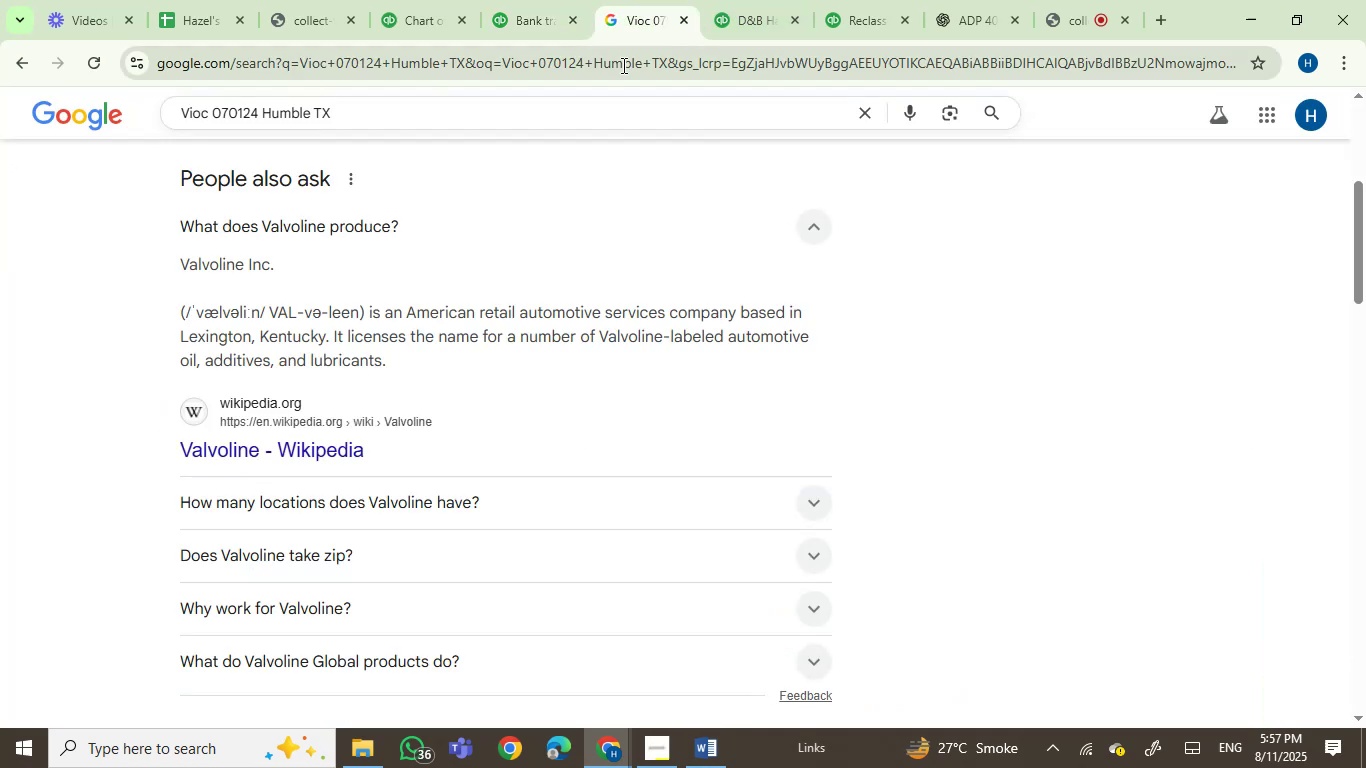 
double_click([622, 65])
 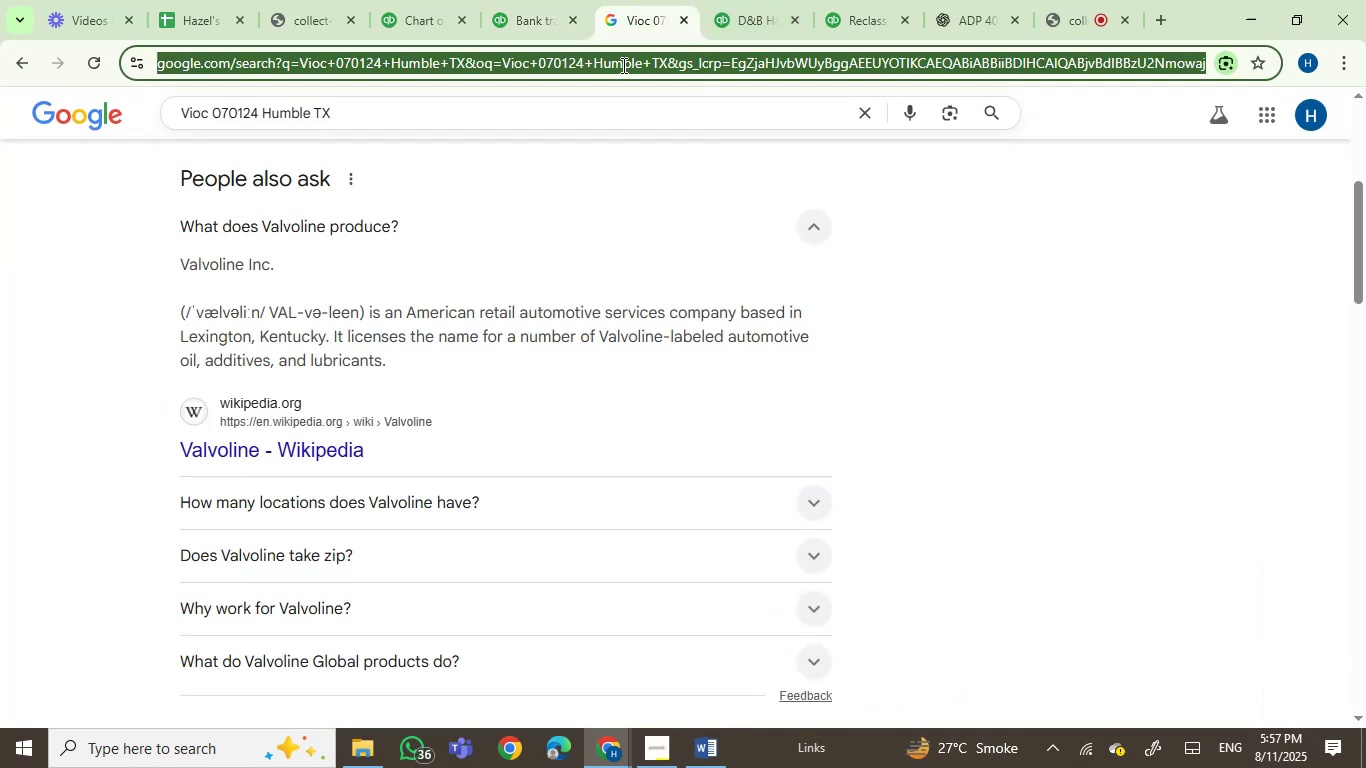 
key(Control+V)
 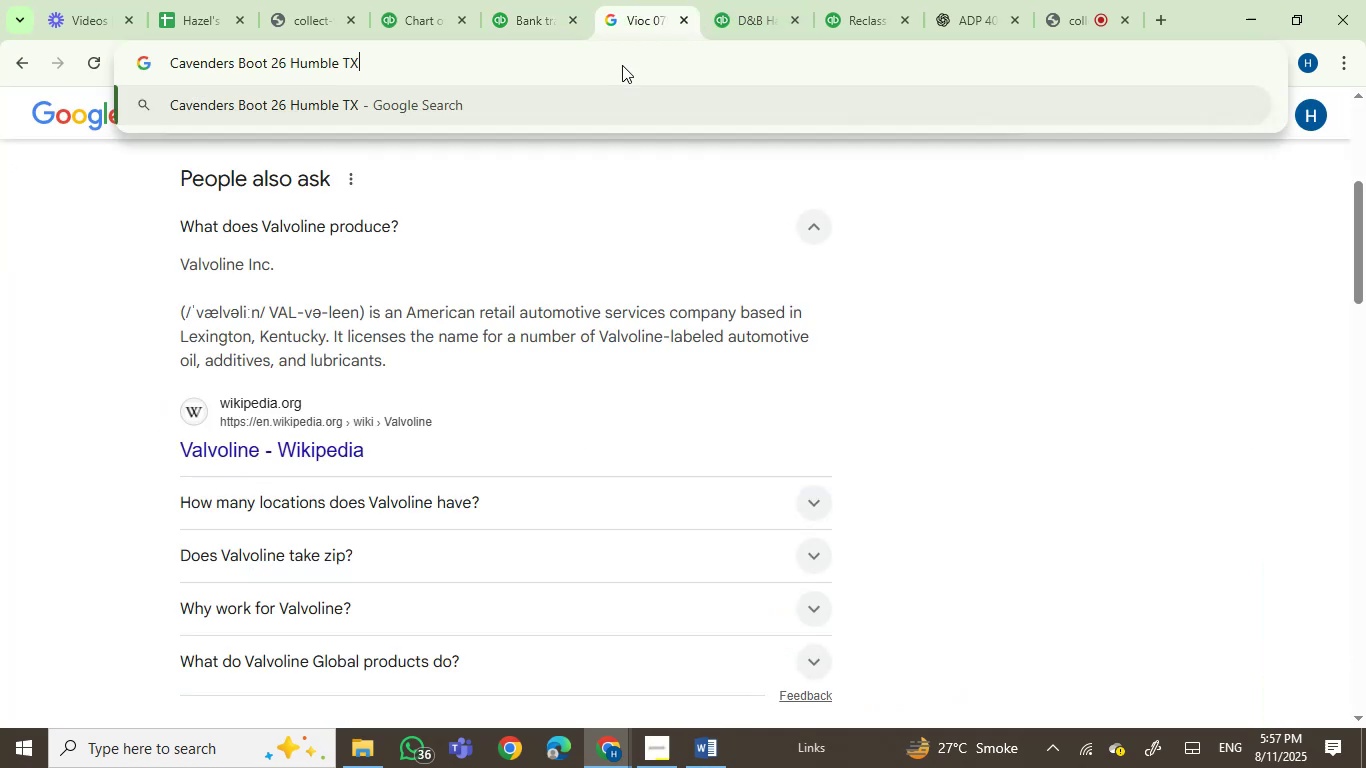 
key(Enter)
 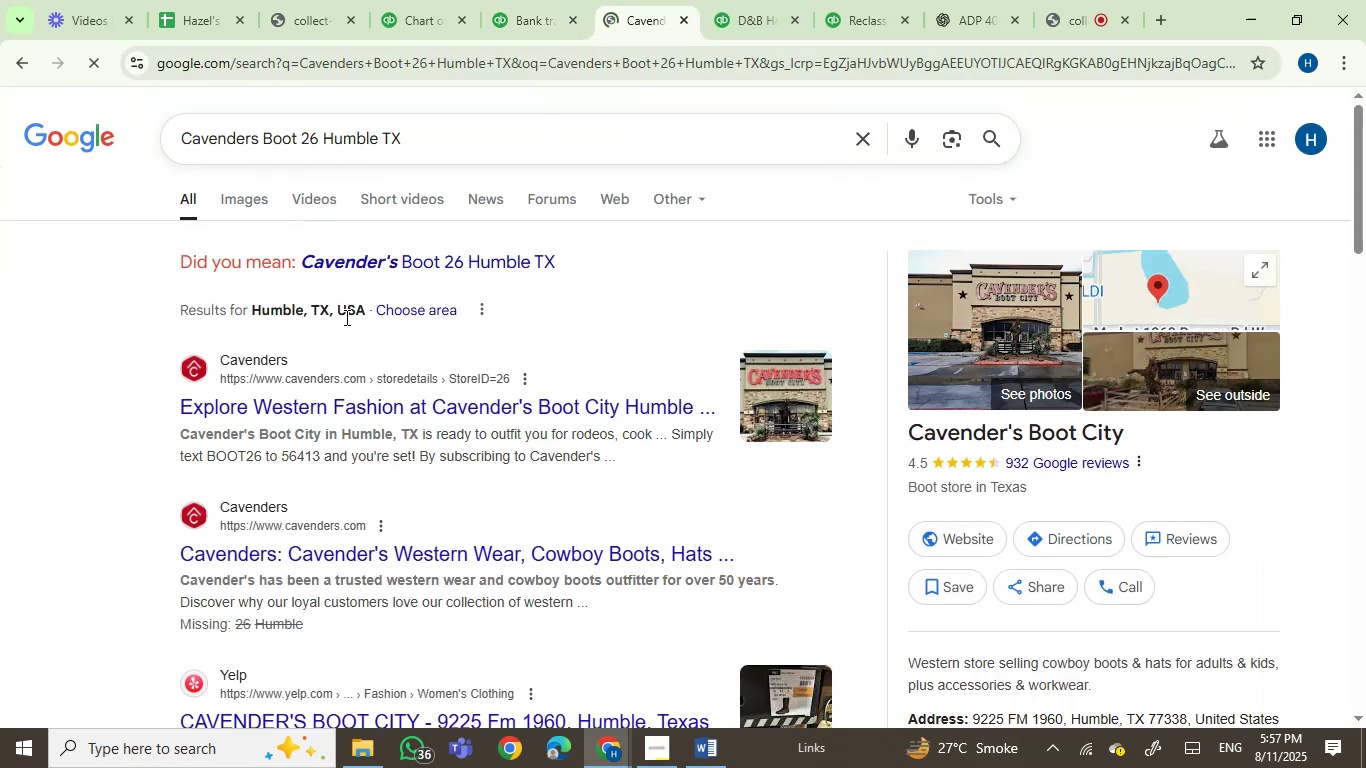 
wait(8.41)
 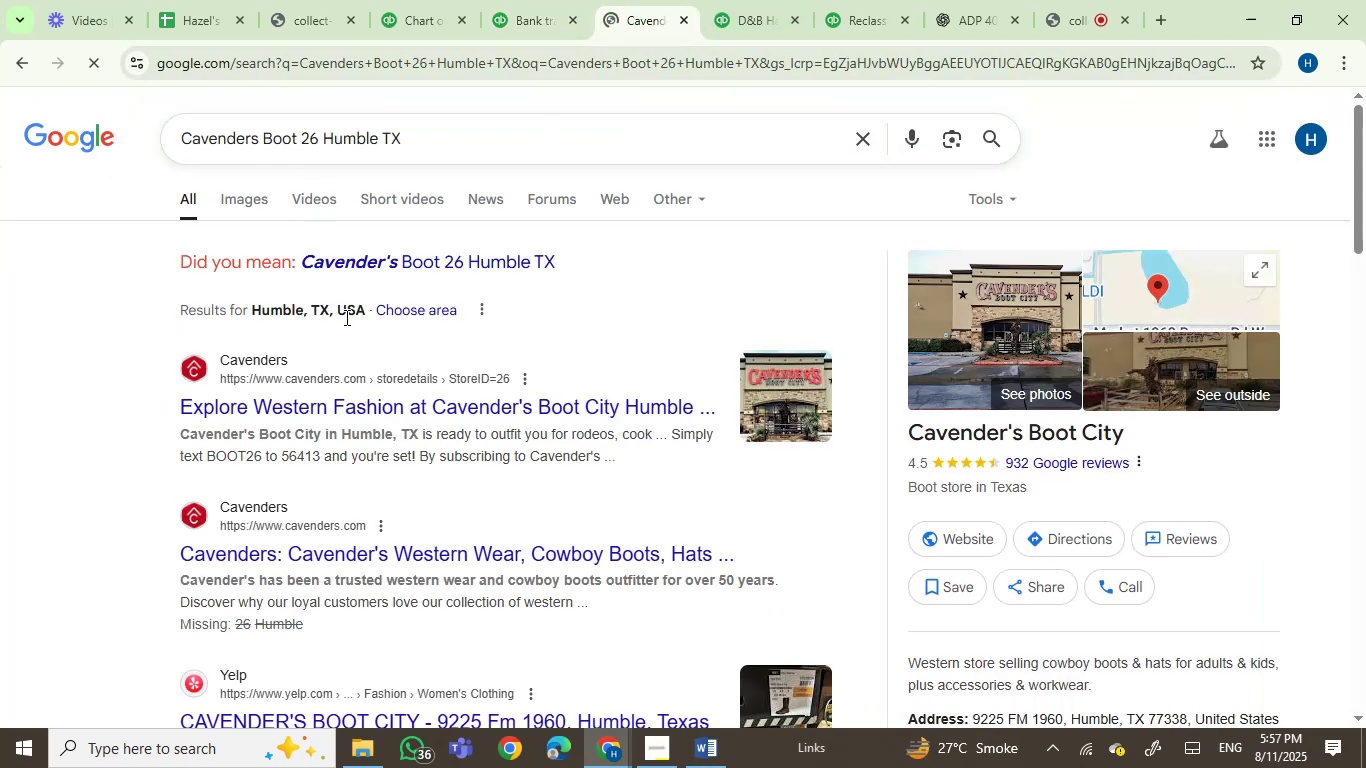 
scroll: coordinate [155, 484], scroll_direction: down, amount: 1.0
 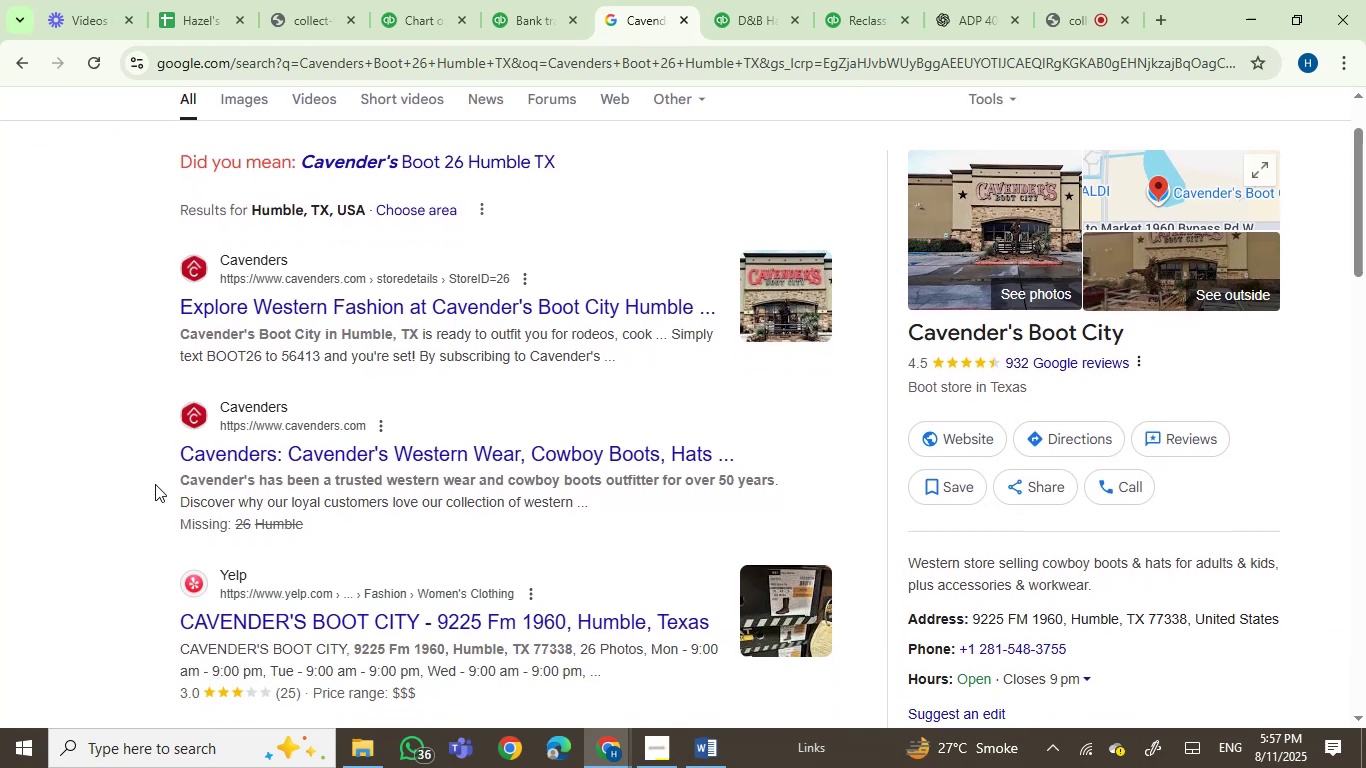 
scroll: coordinate [155, 484], scroll_direction: up, amount: 3.0
 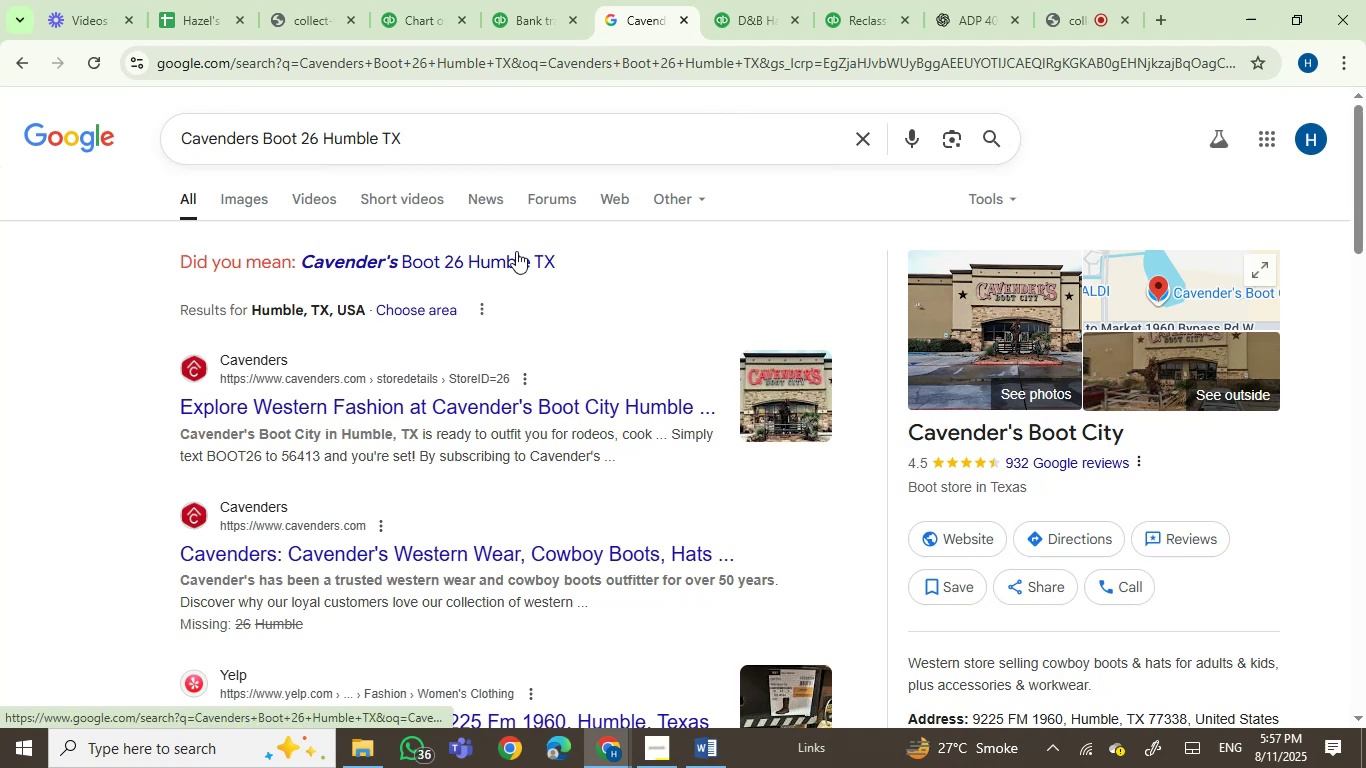 
left_click([531, 0])
 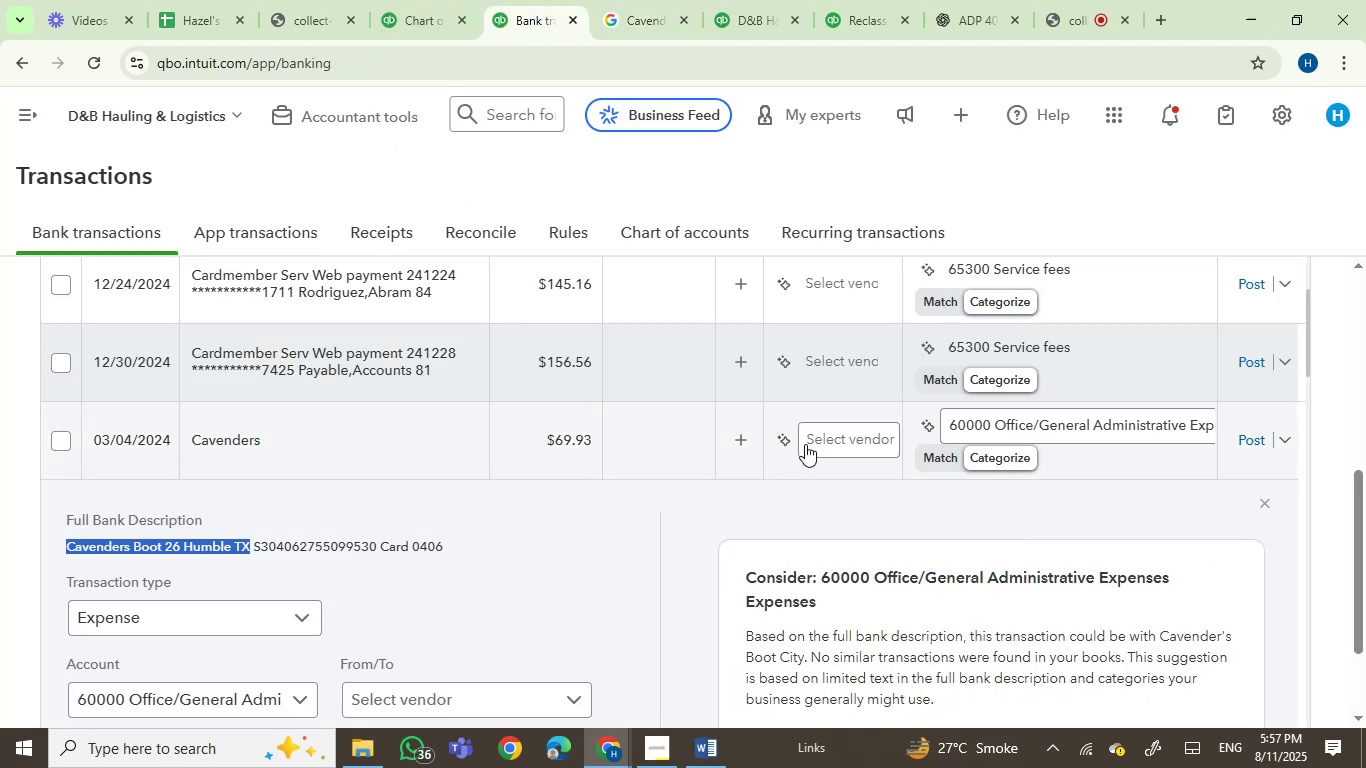 
left_click([824, 440])
 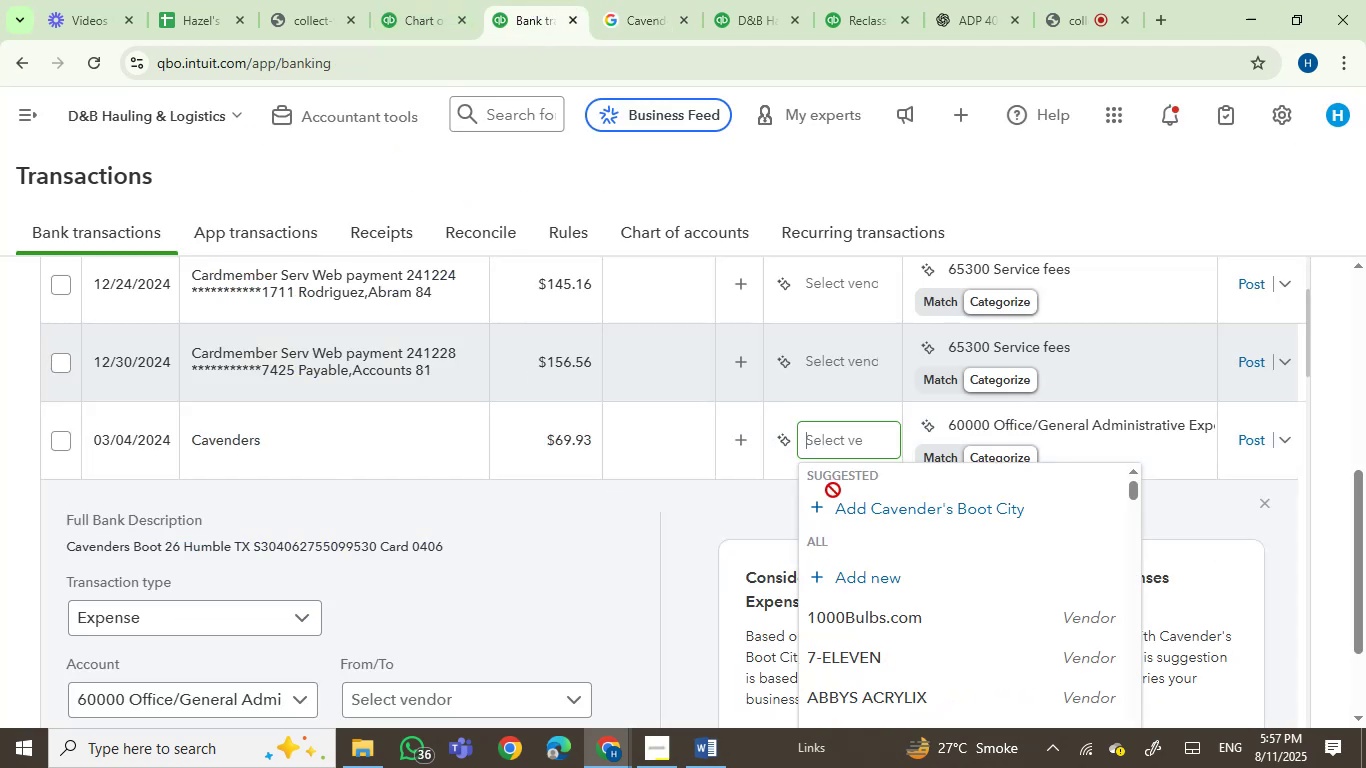 
left_click([887, 506])
 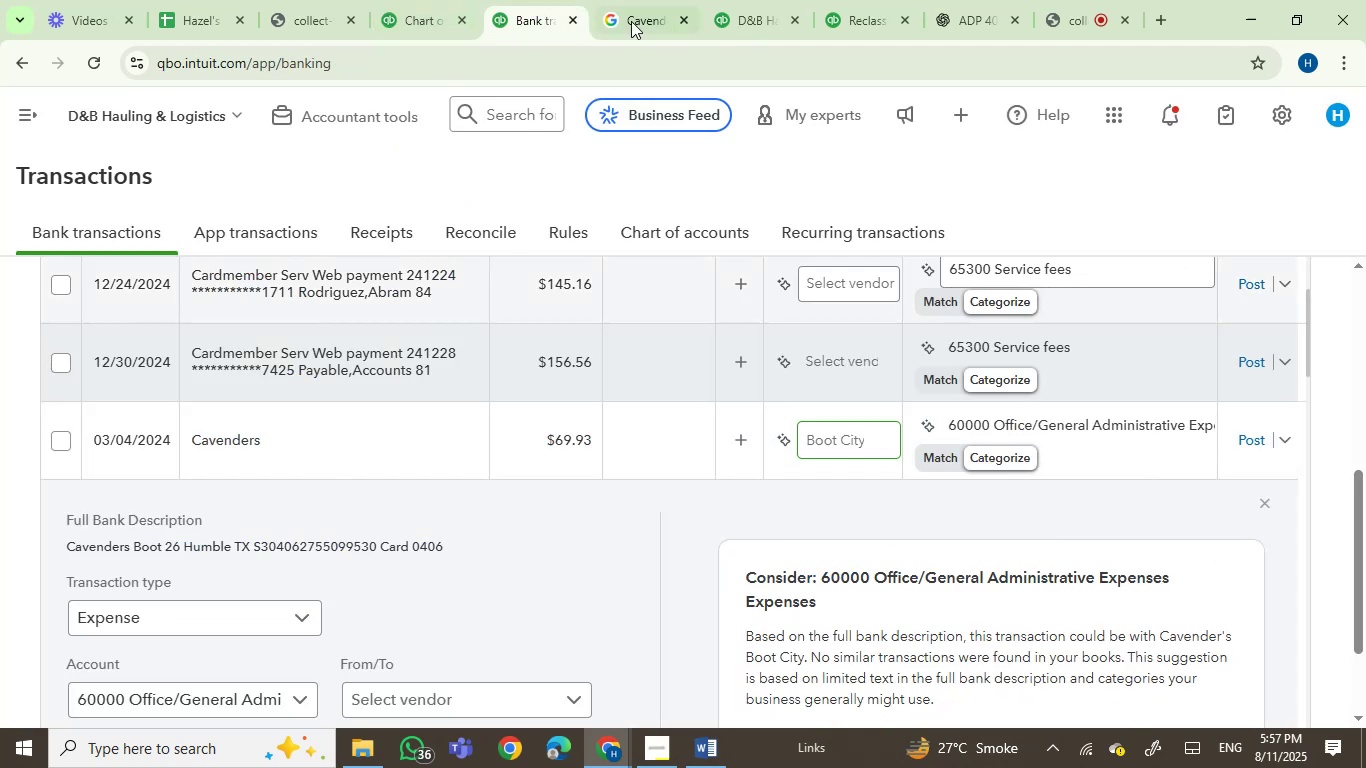 
left_click([627, 0])
 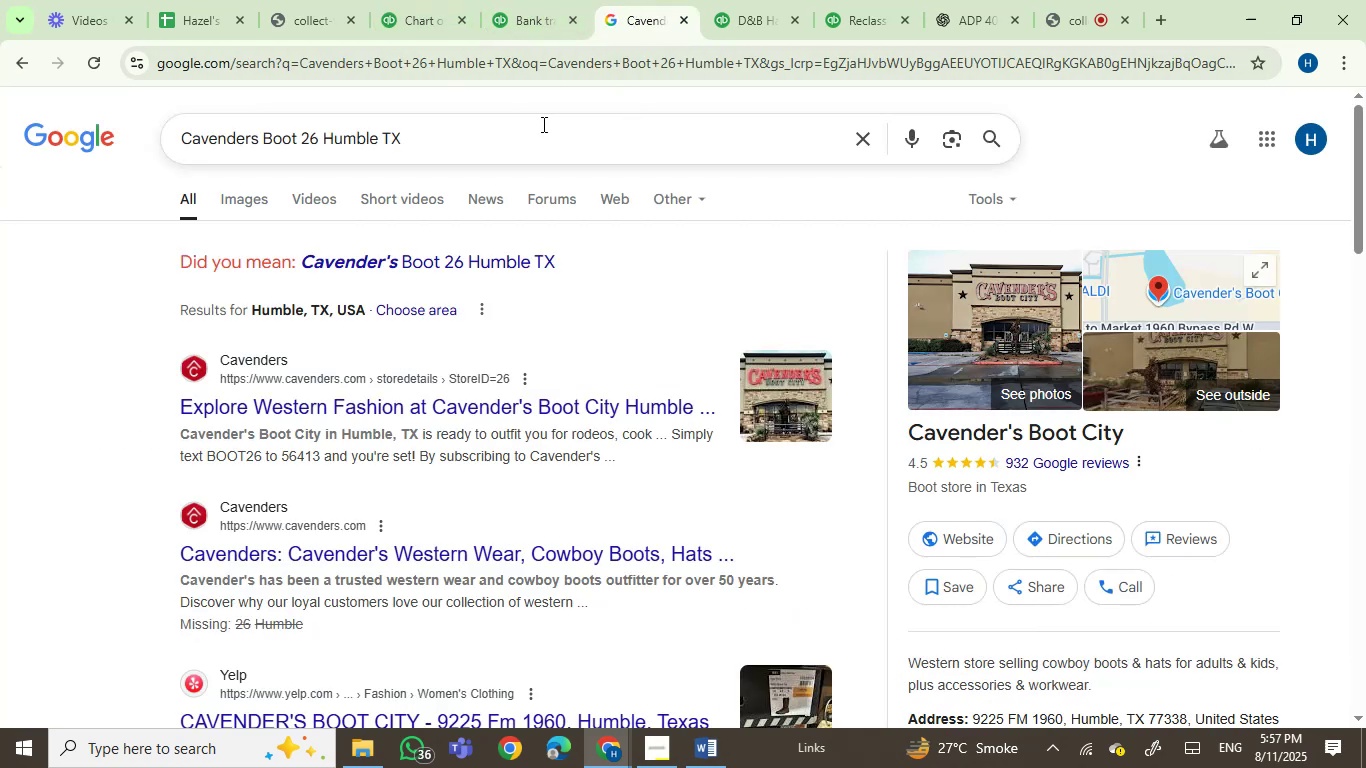 
left_click([530, 0])
 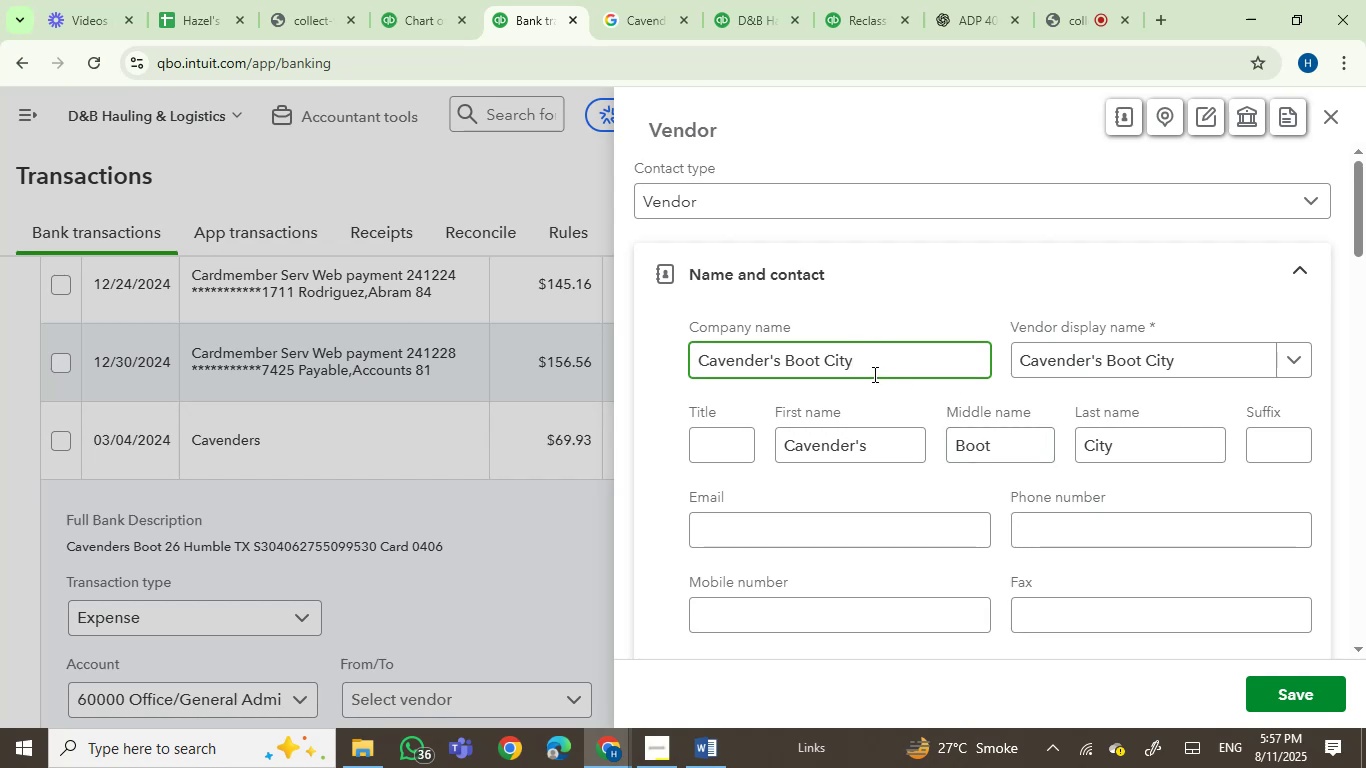 
left_click([795, 357])
 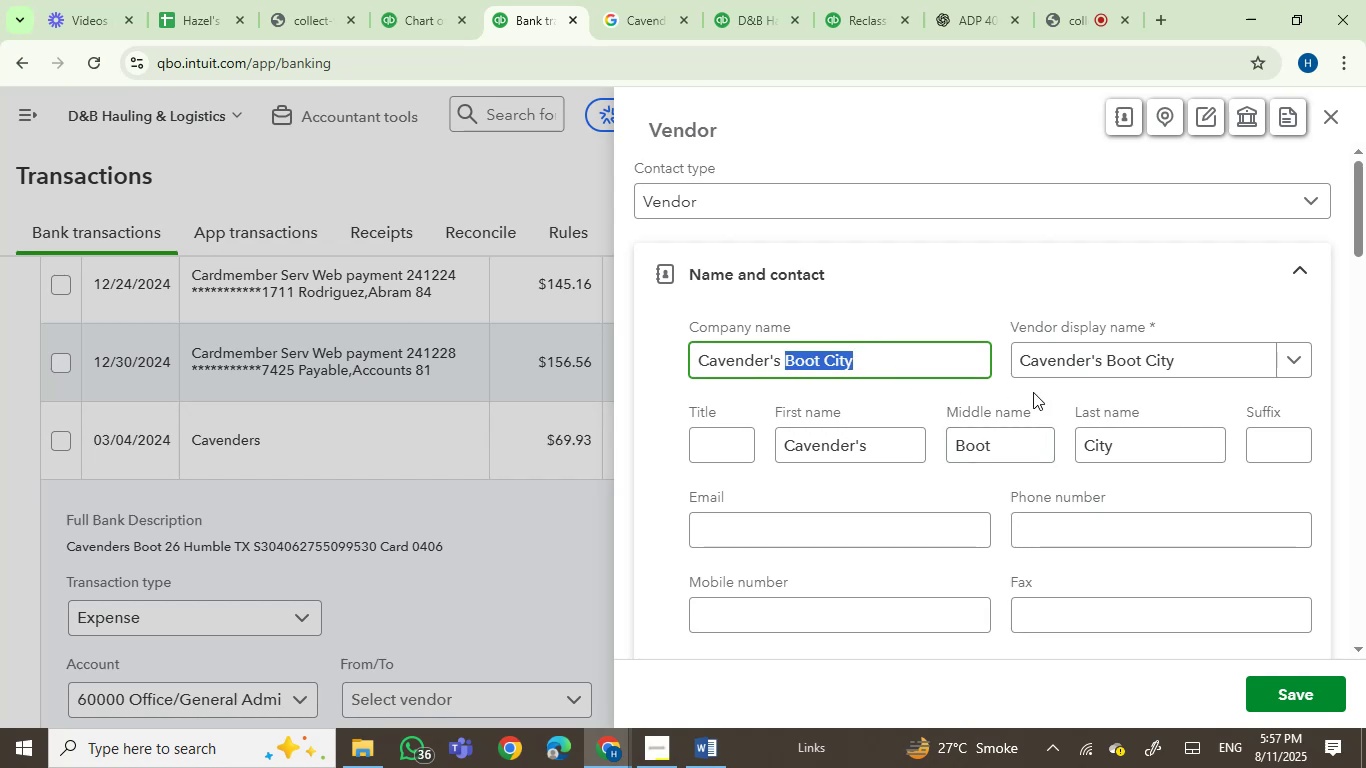 
key(Backspace)
 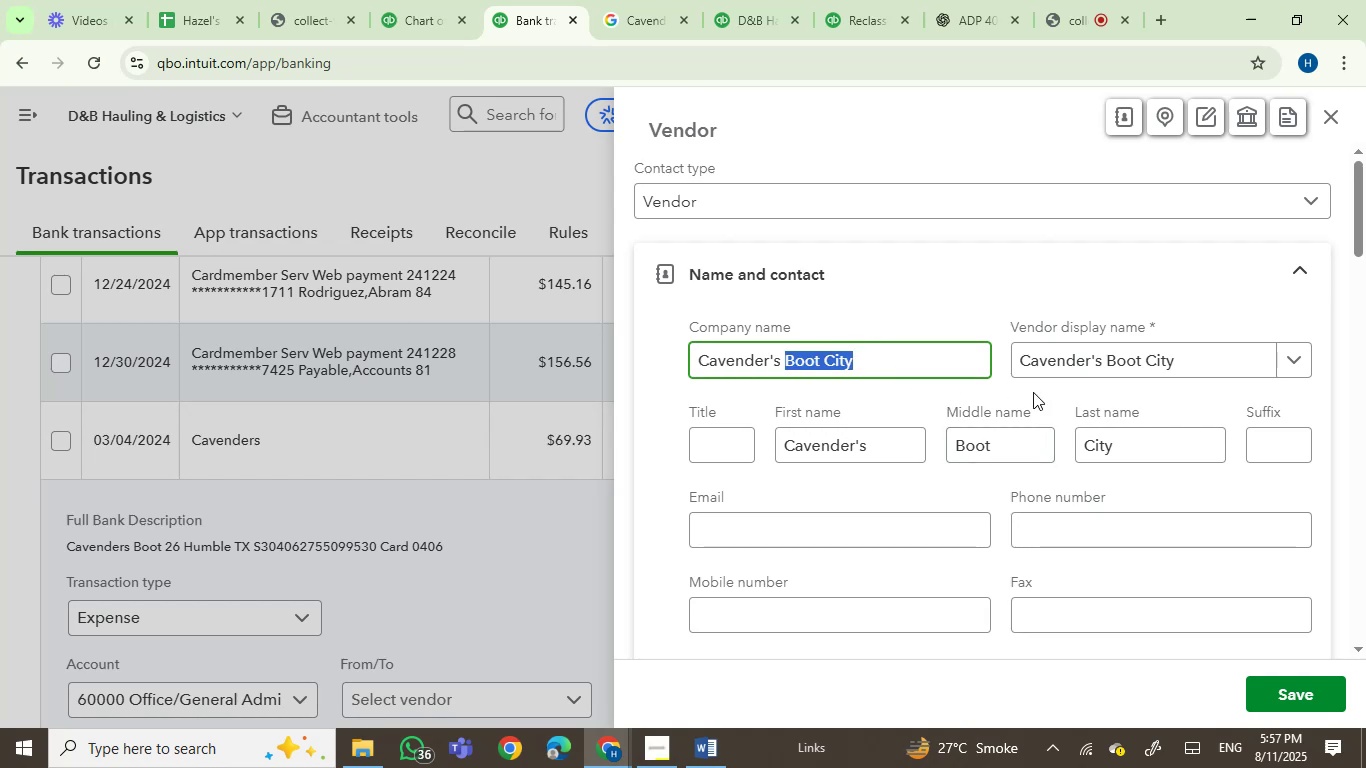 
key(Backspace)
 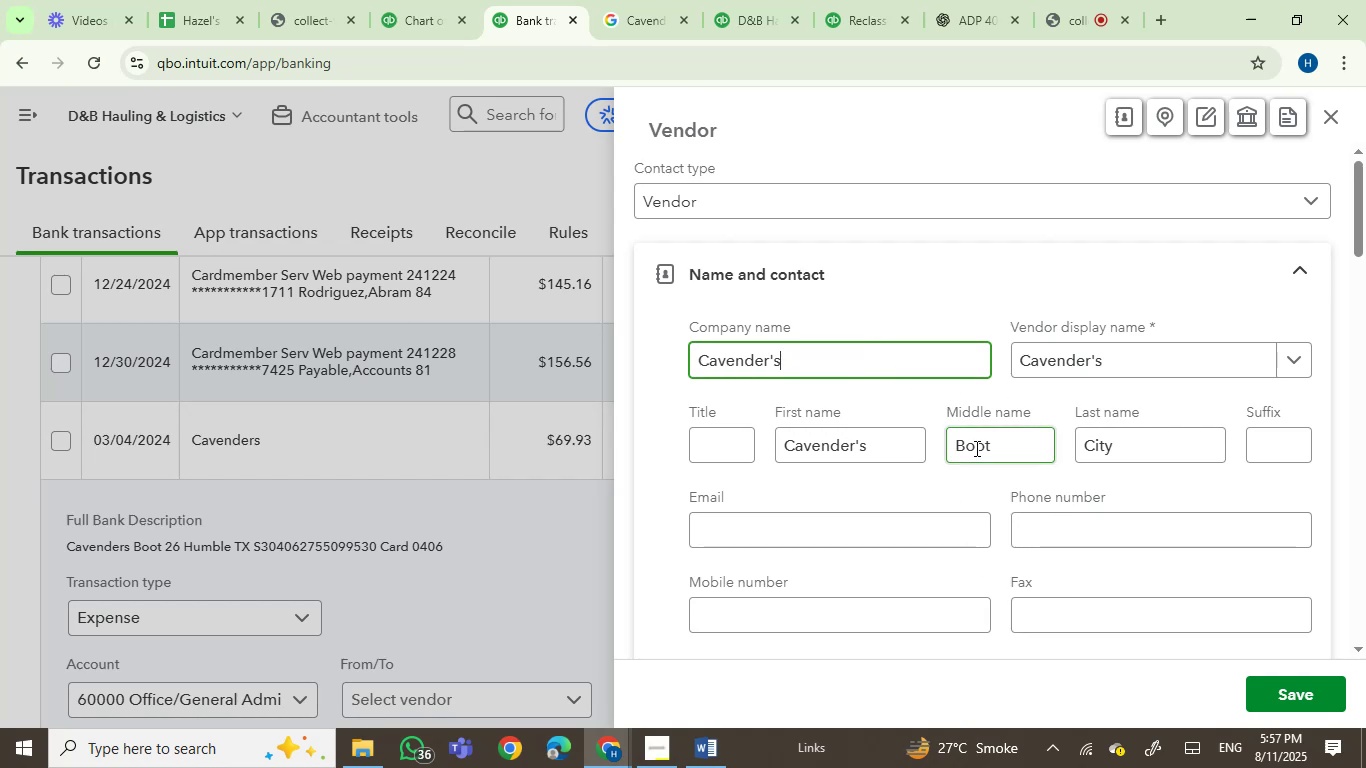 
double_click([975, 448])
 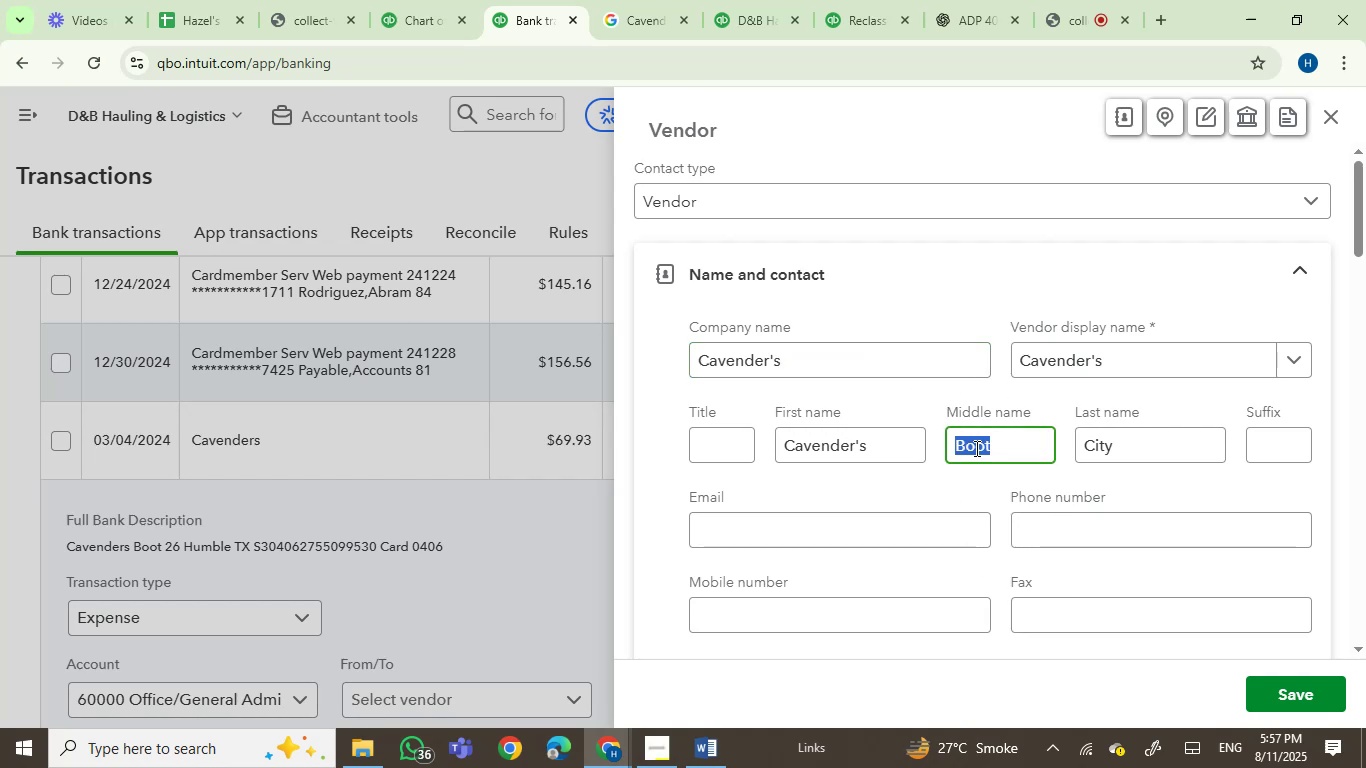 
key(Backspace)
 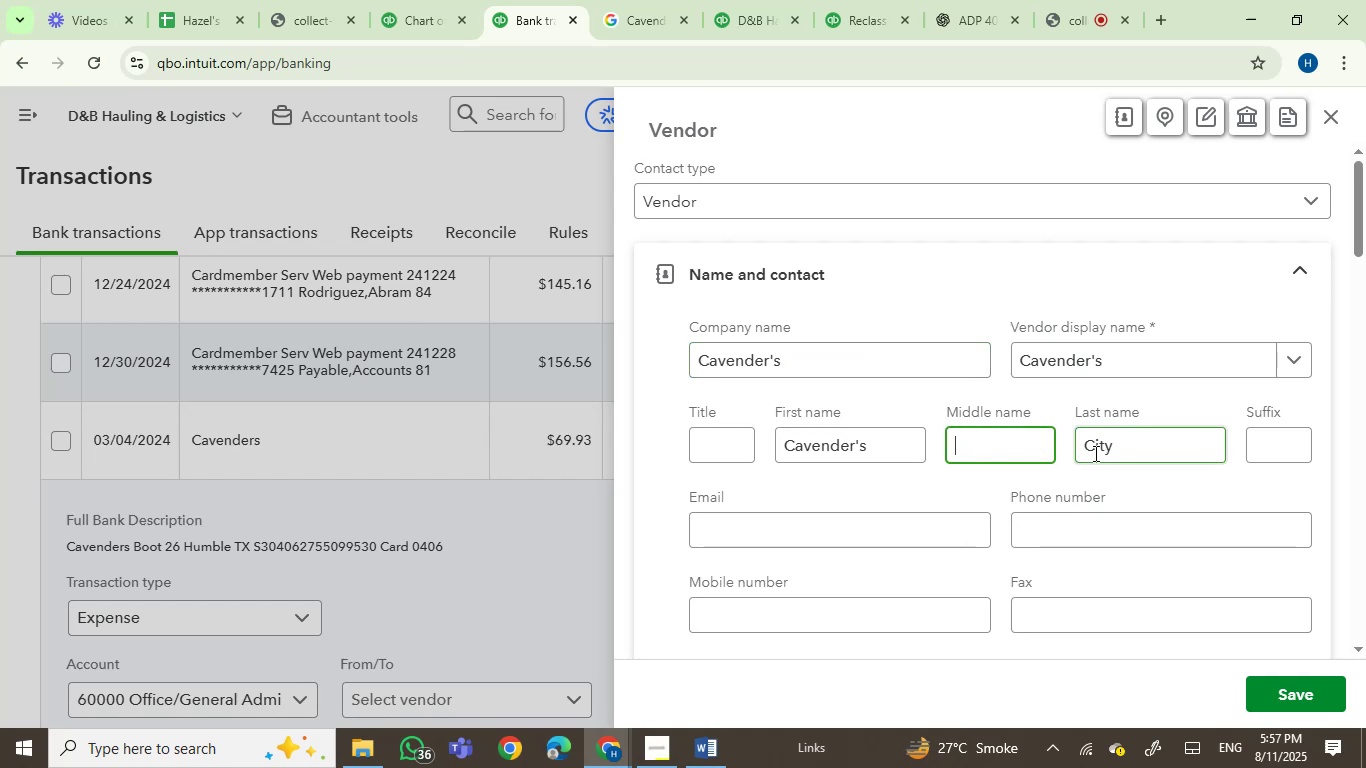 
double_click([1094, 453])
 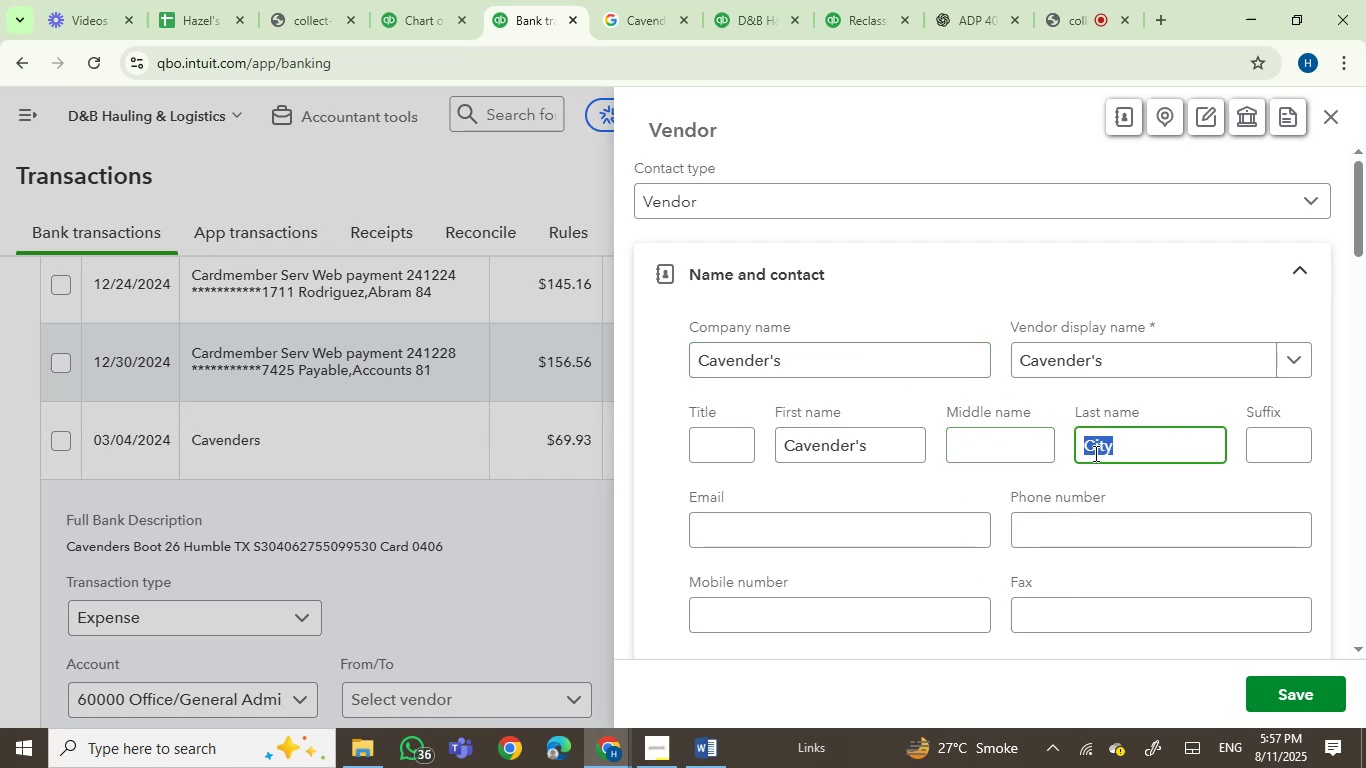 
key(Backspace)
 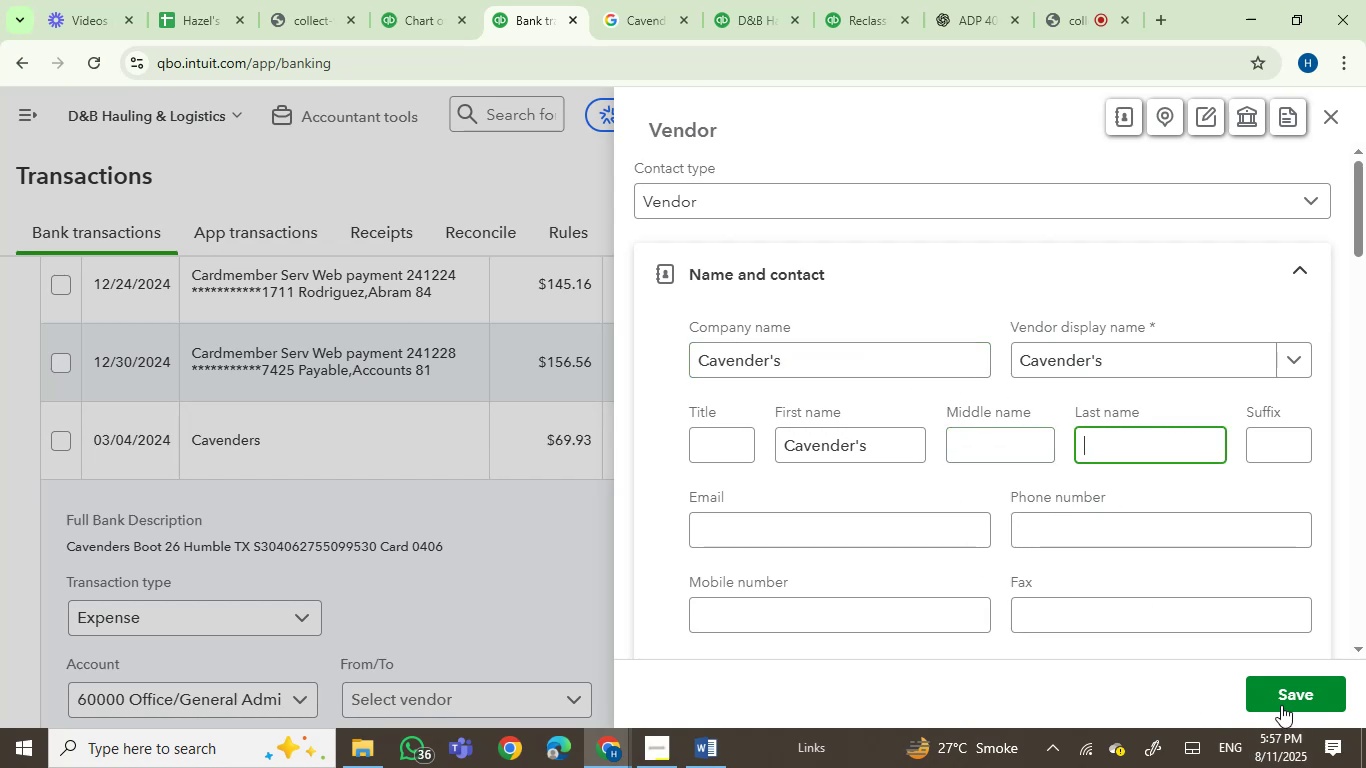 
left_click([1282, 684])
 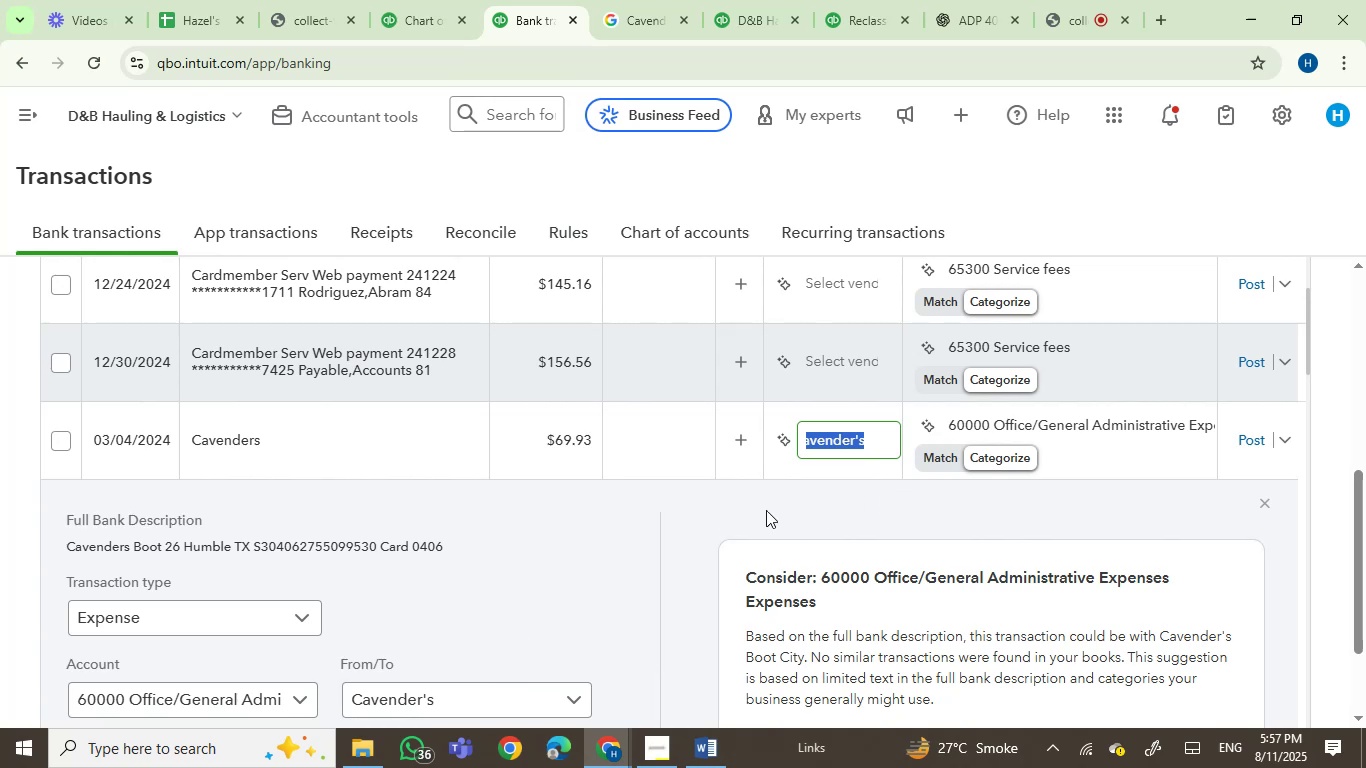 
wait(7.66)
 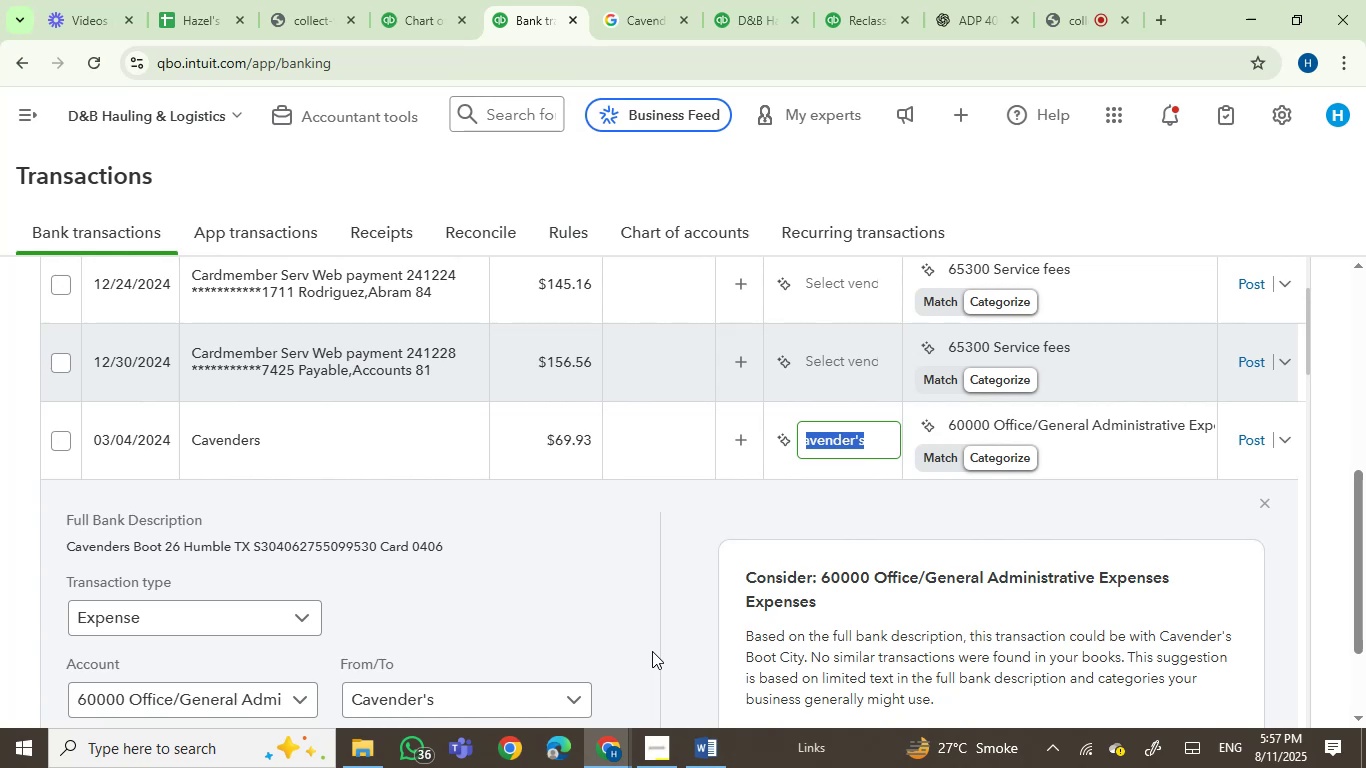 
left_click([1059, 429])
 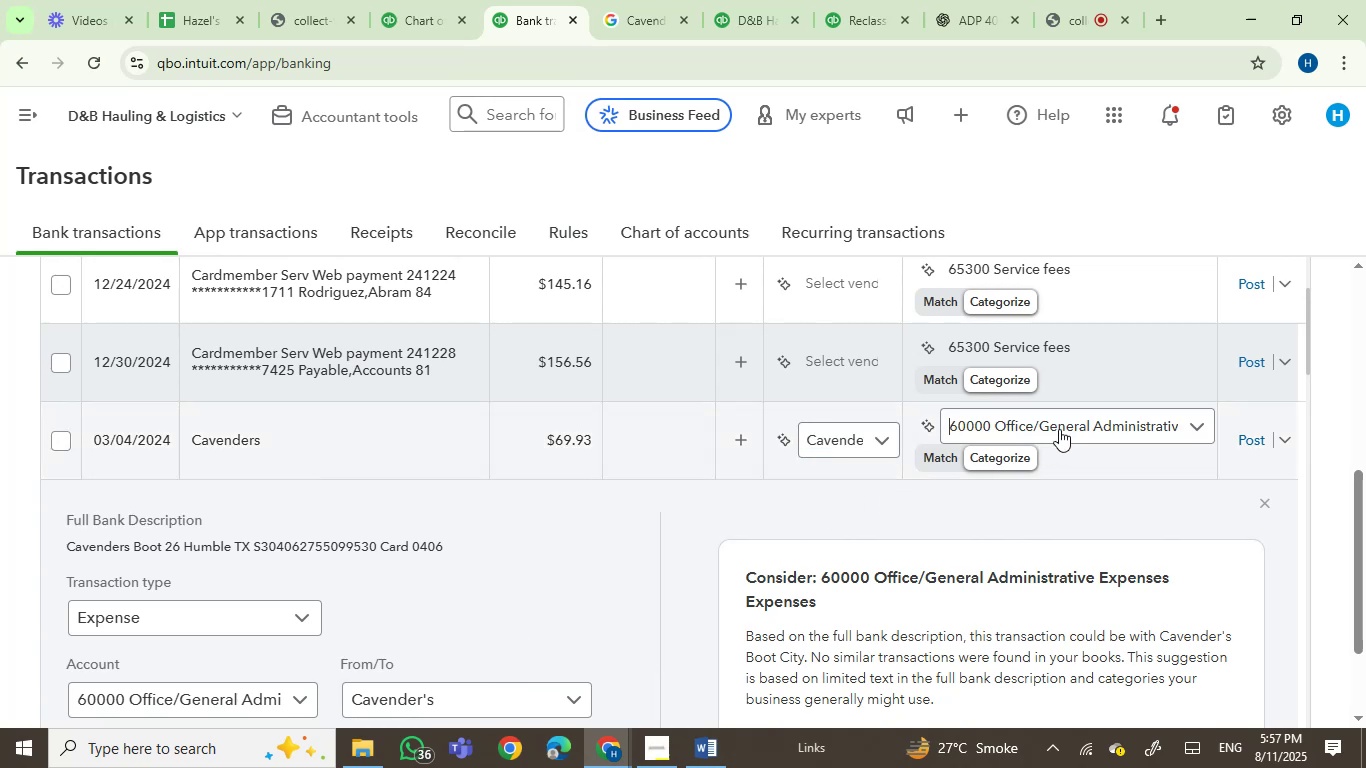 
left_click([1059, 429])
 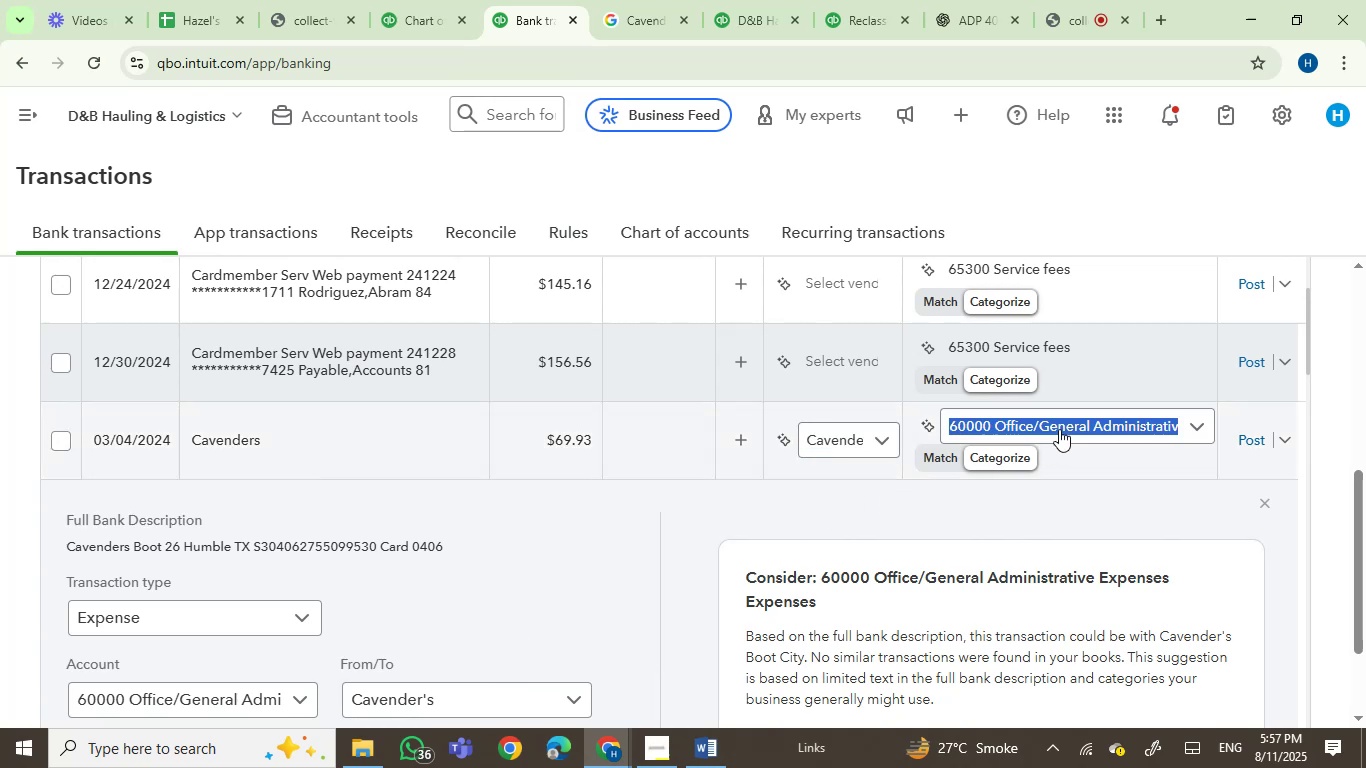 
type(owner)
 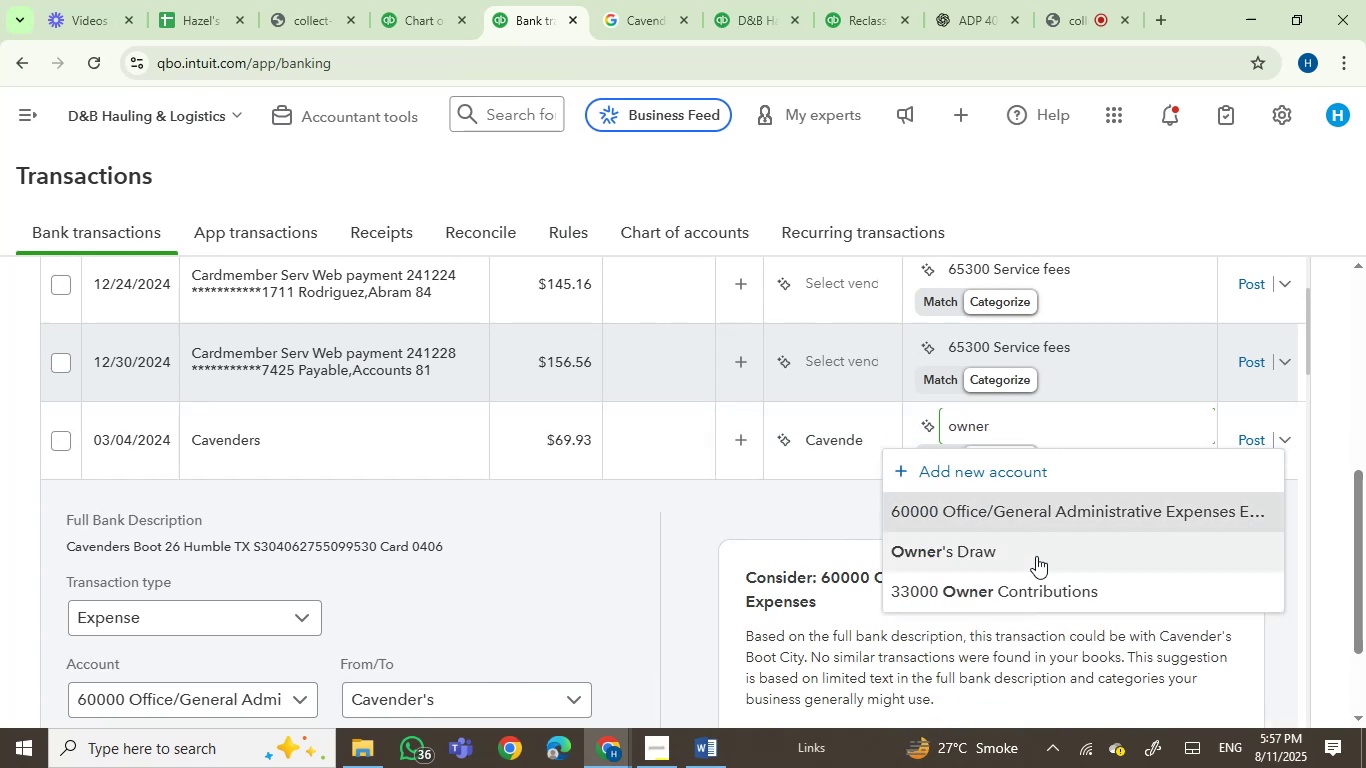 
left_click([1029, 556])
 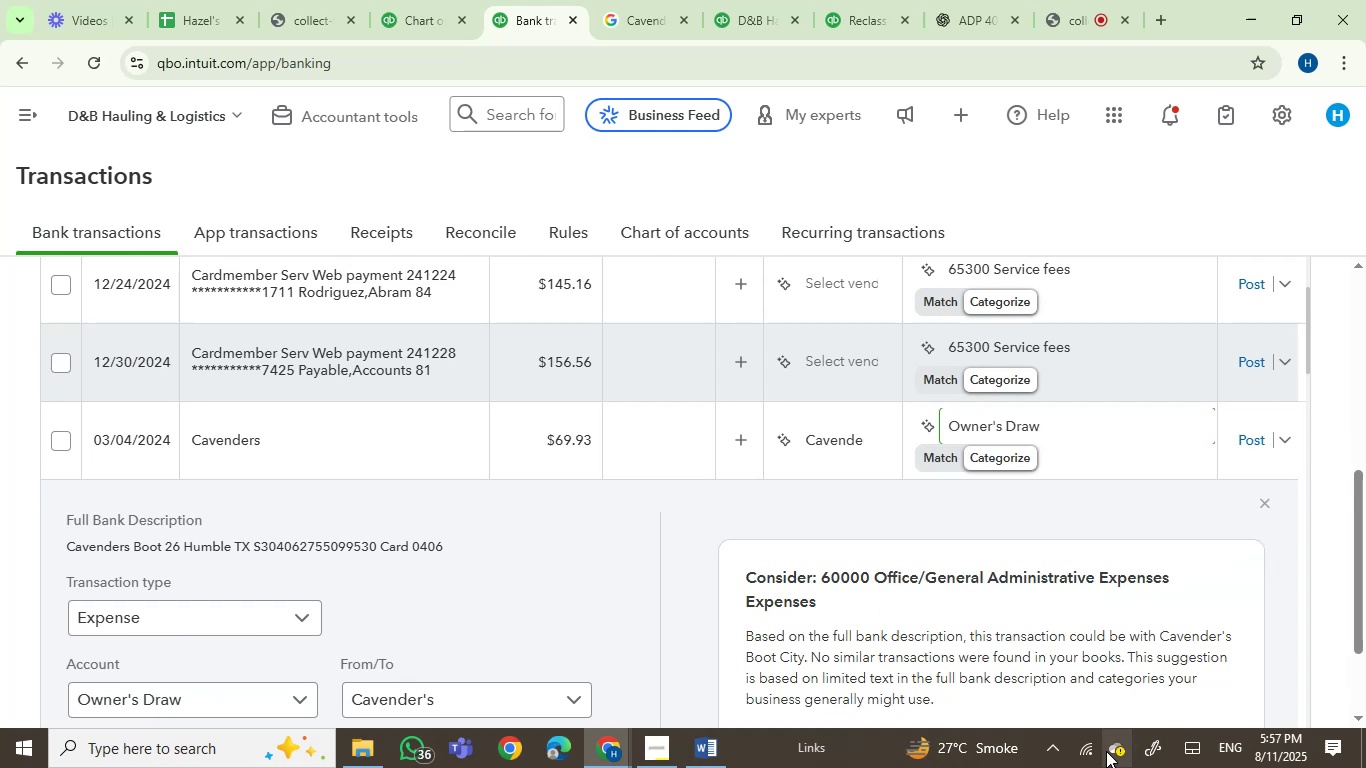 
left_click([1055, 751])
 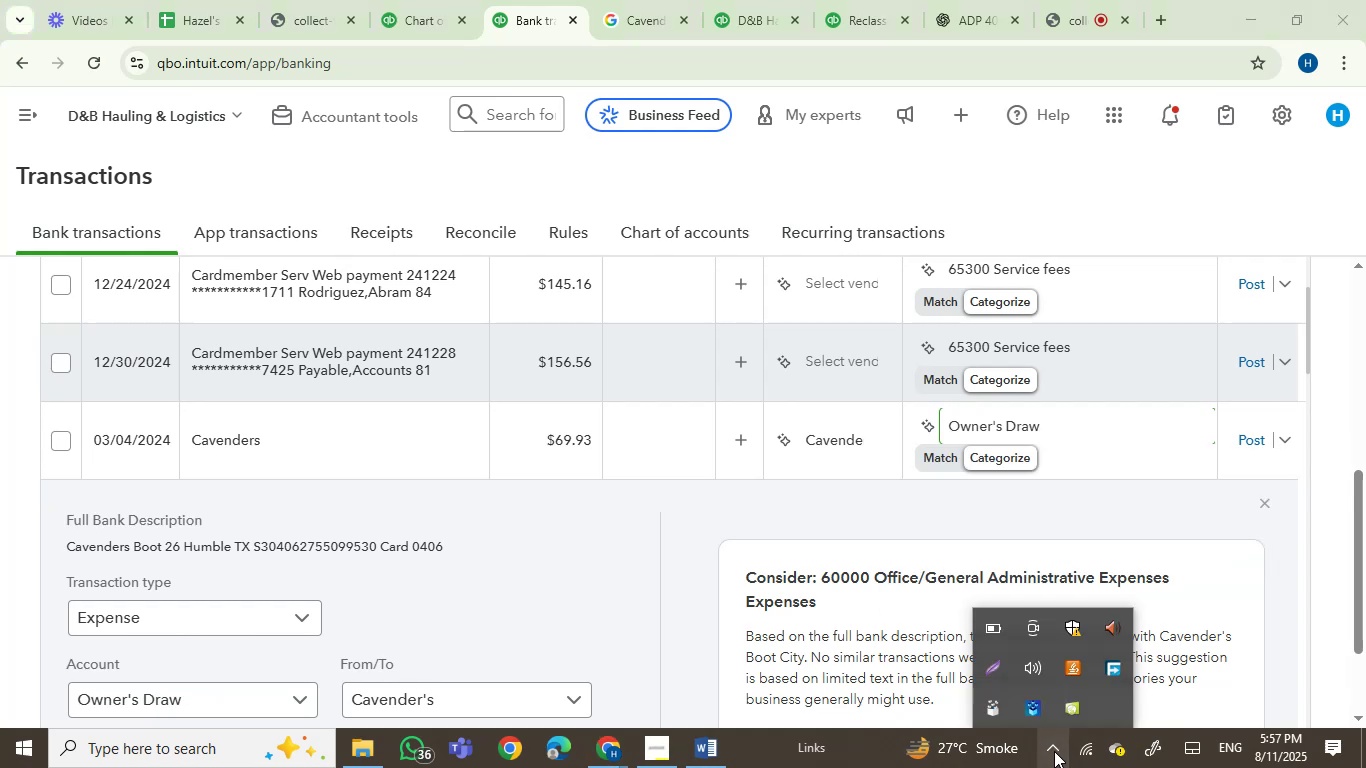 
left_click([1054, 751])
 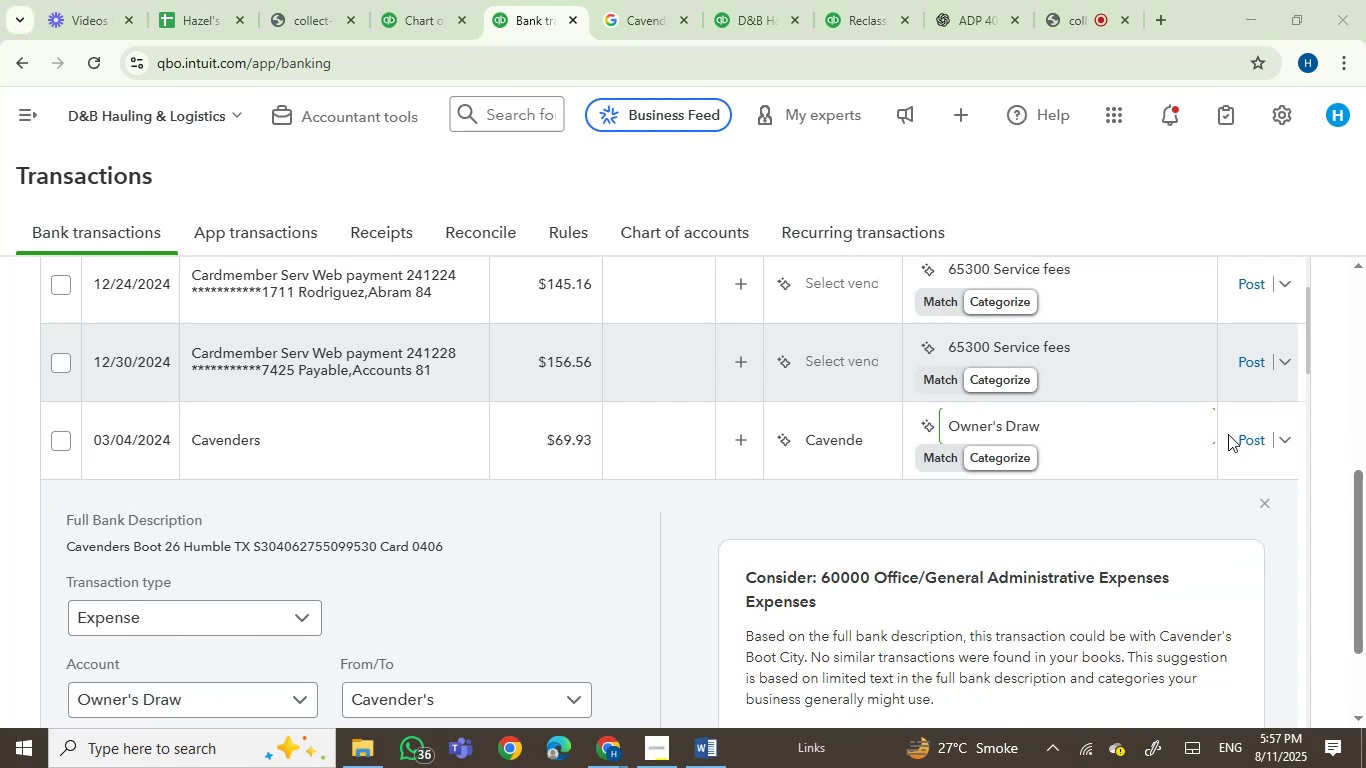 
left_click([1239, 434])
 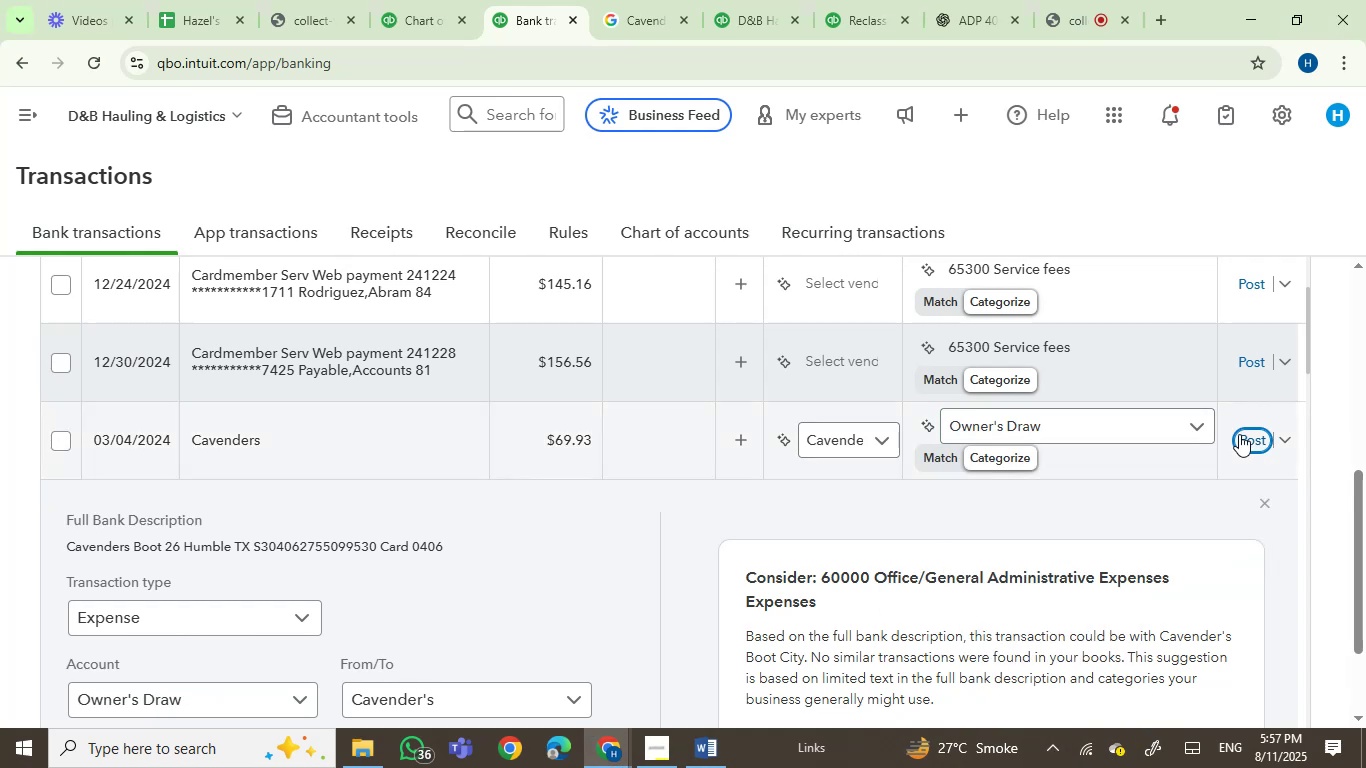 
mouse_move([1213, 469])
 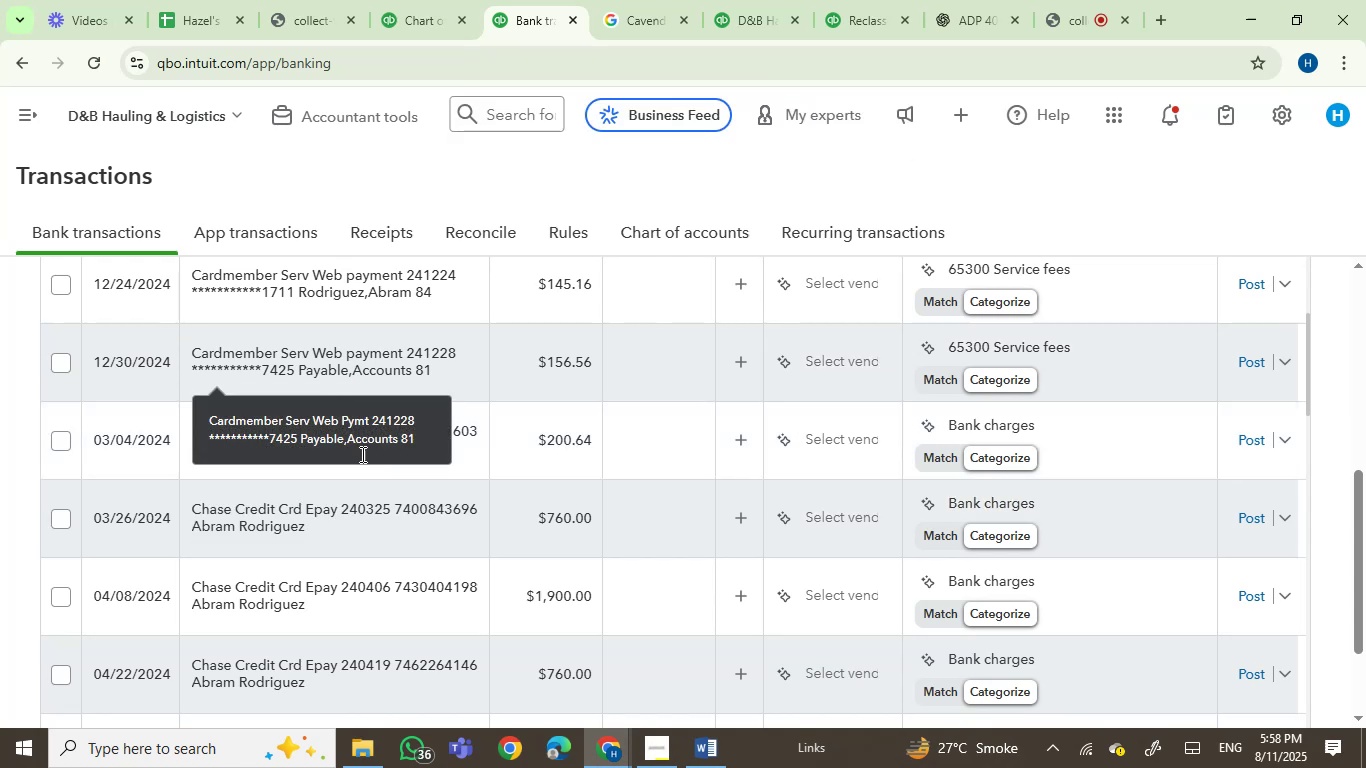 
scroll: coordinate [752, 545], scroll_direction: down, amount: 4.0
 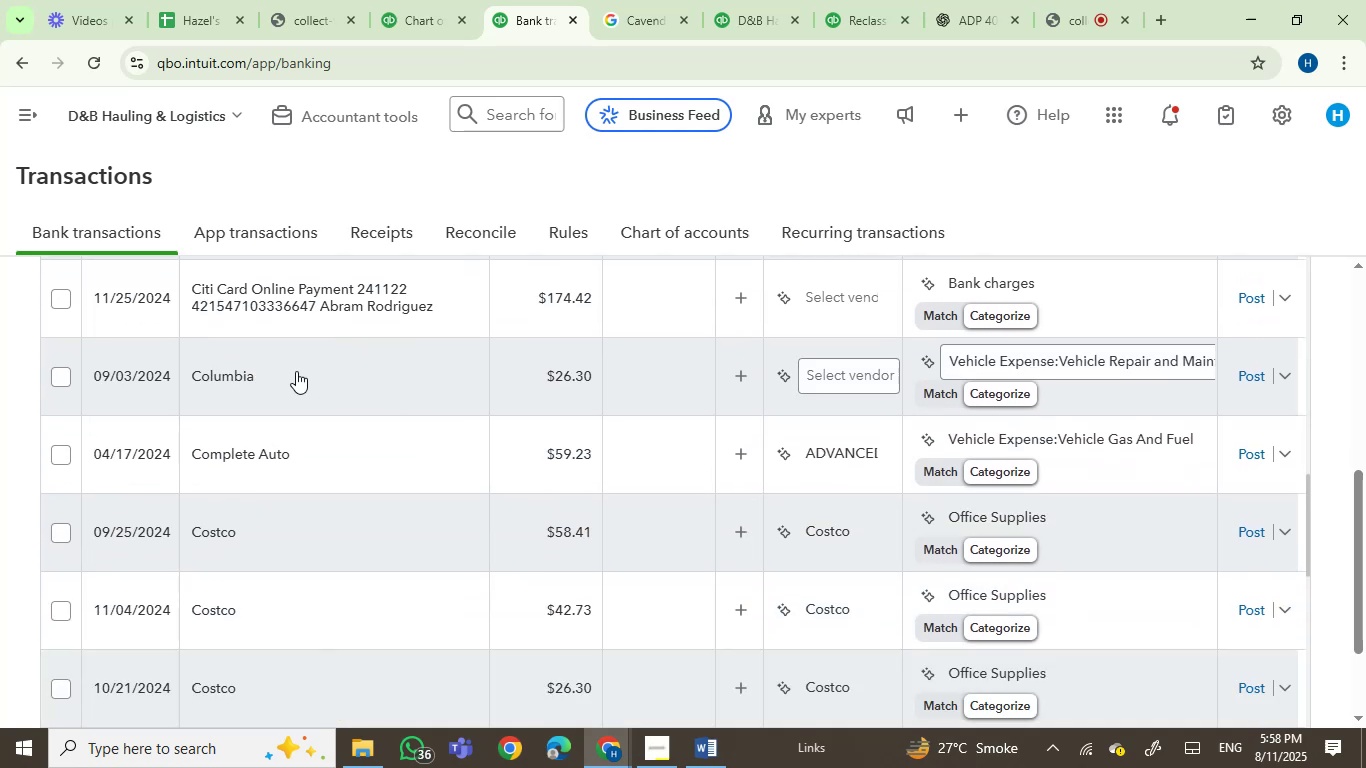 
left_click([296, 371])
 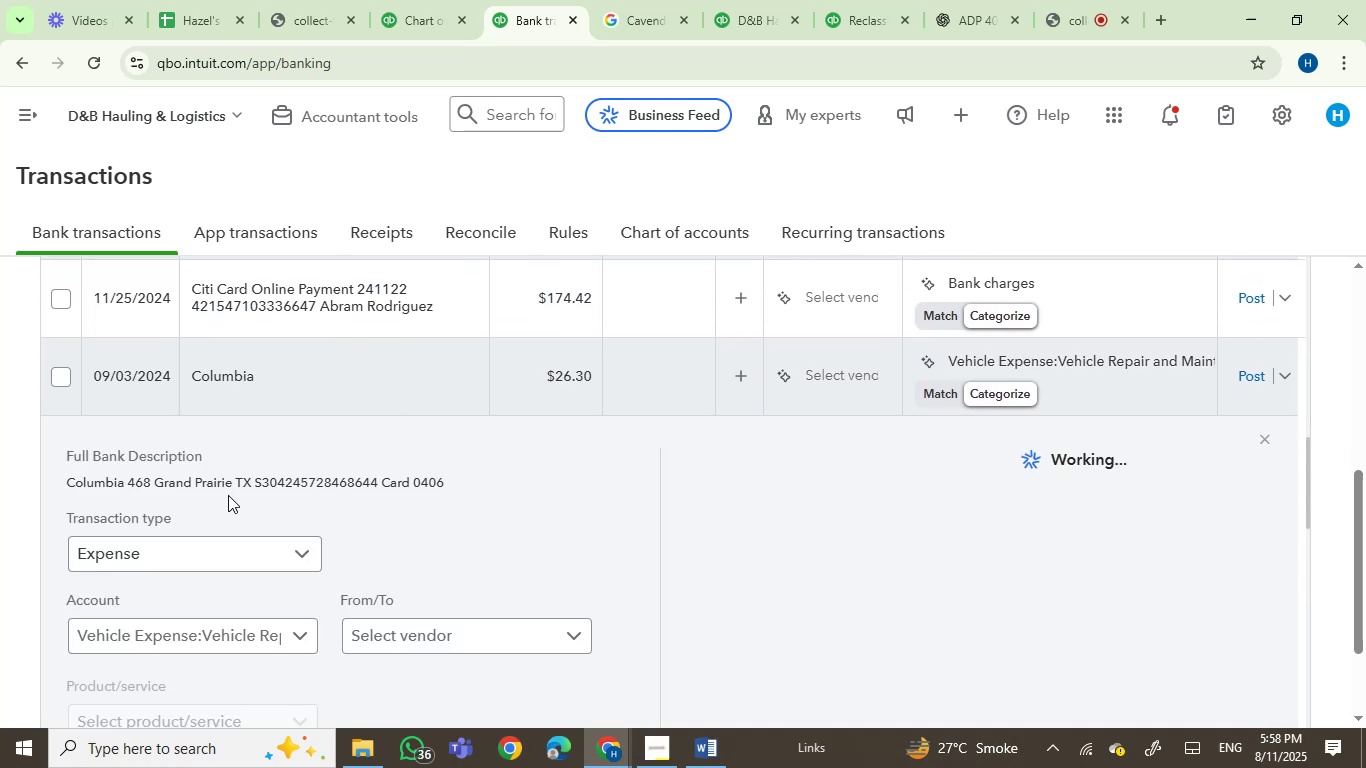 
left_click([109, 478])
 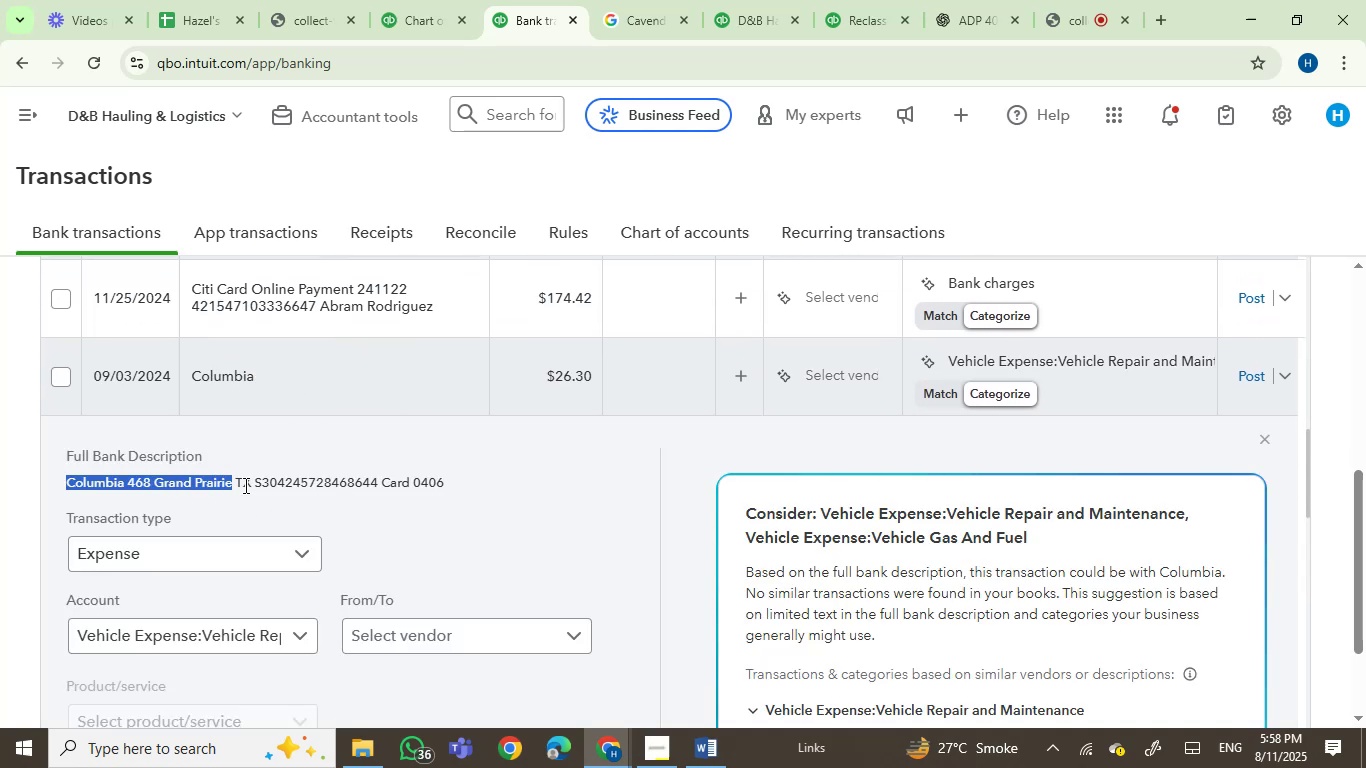 
key(Control+C)
 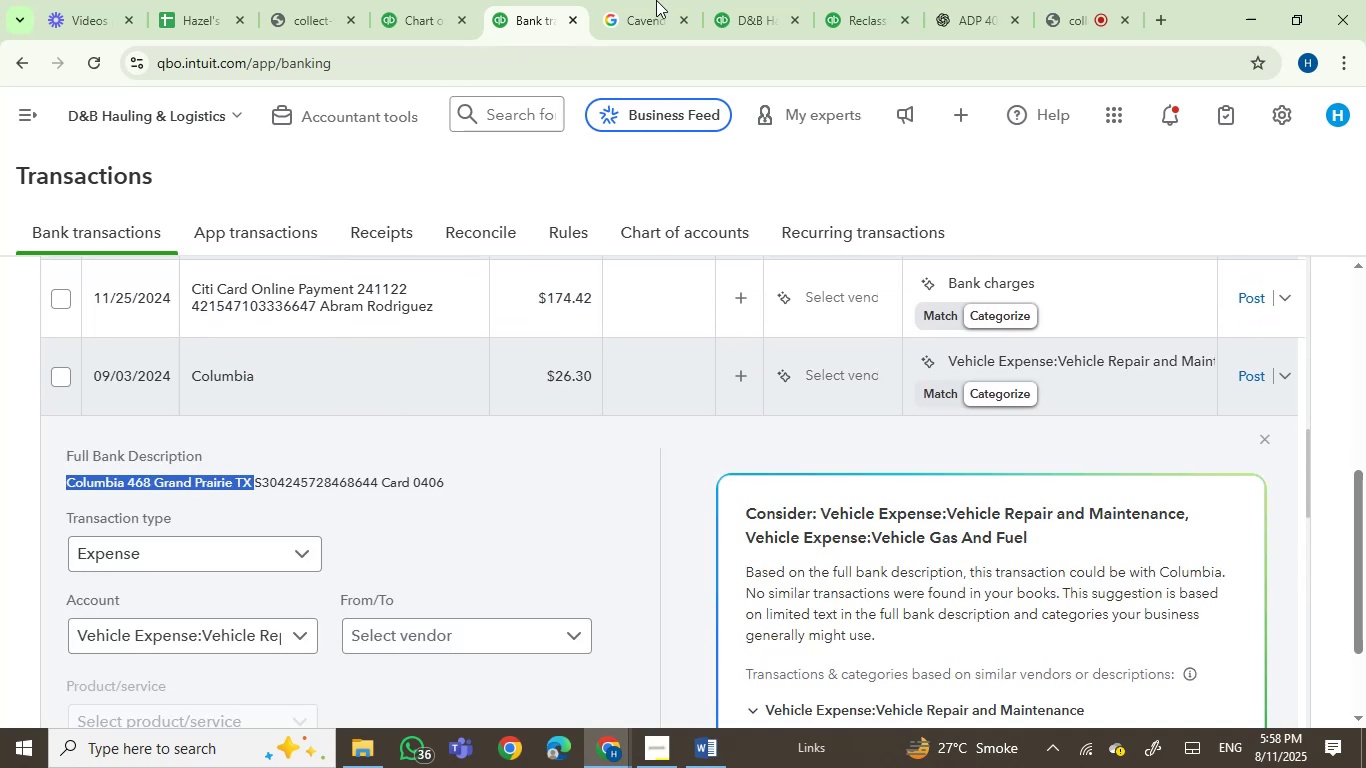 
left_click([669, 0])
 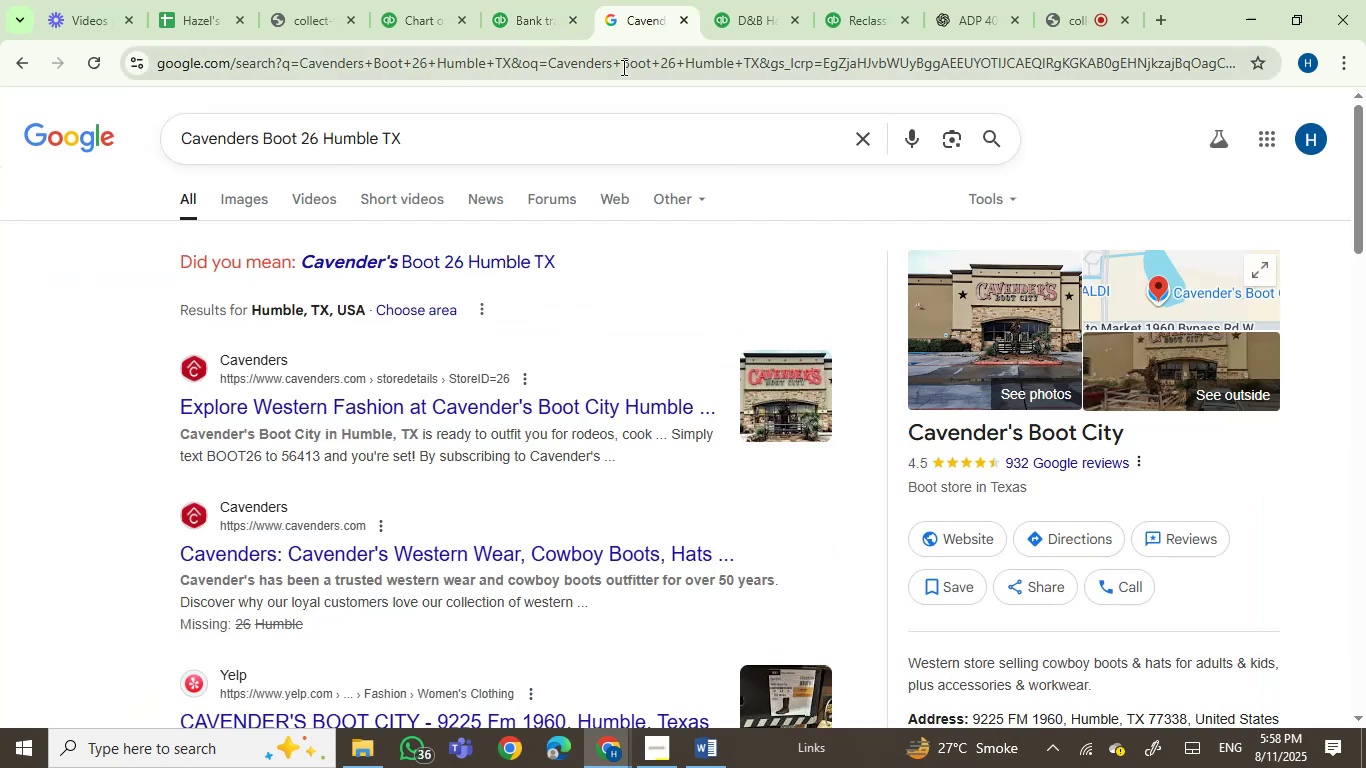 
key(Control+ControlLeft)
 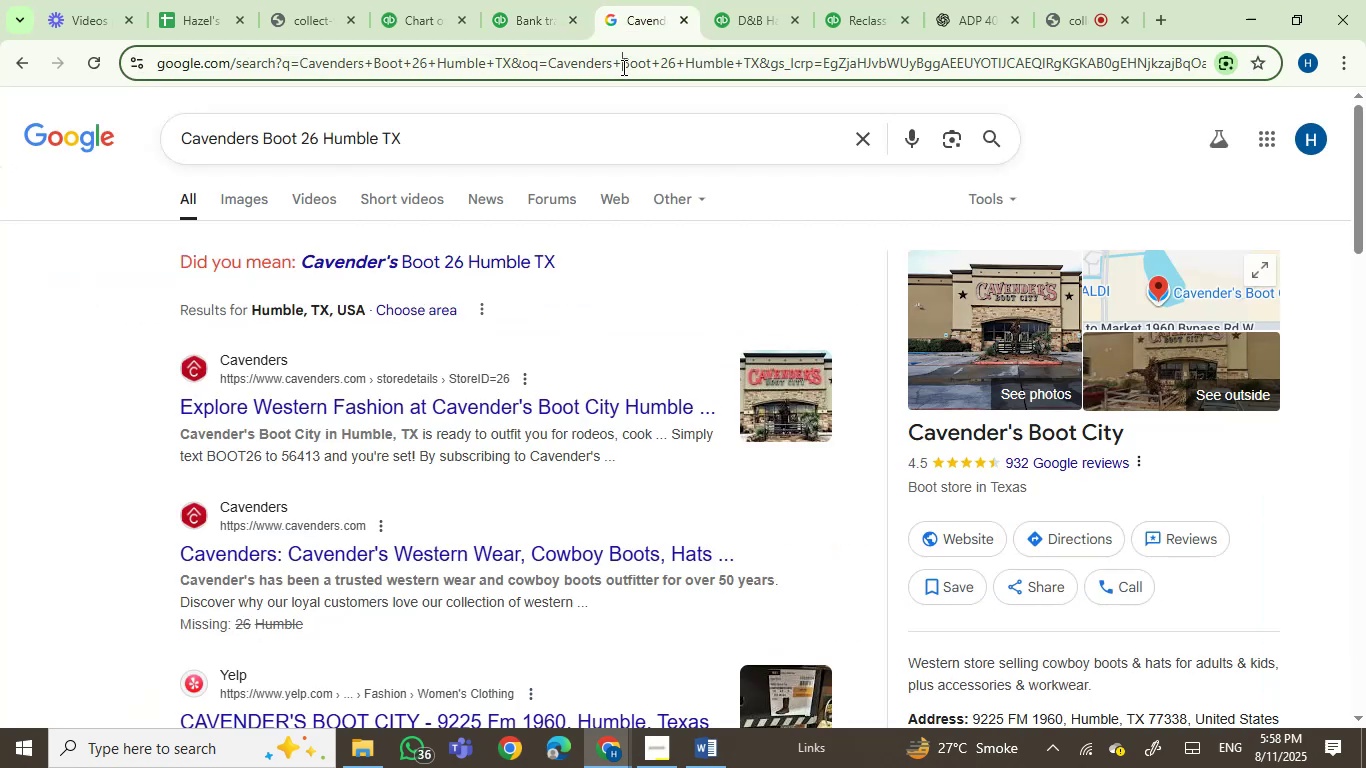 
double_click([622, 67])
 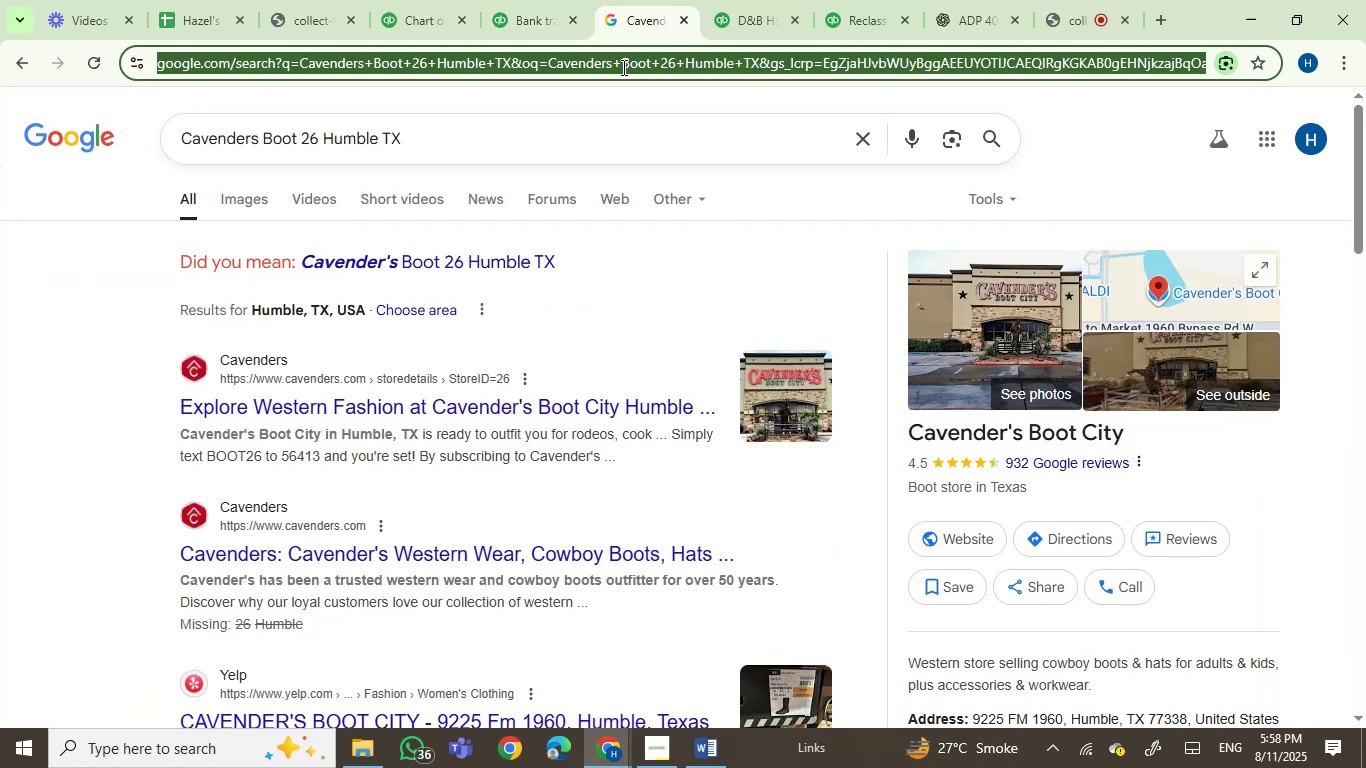 
key(Control+V)
 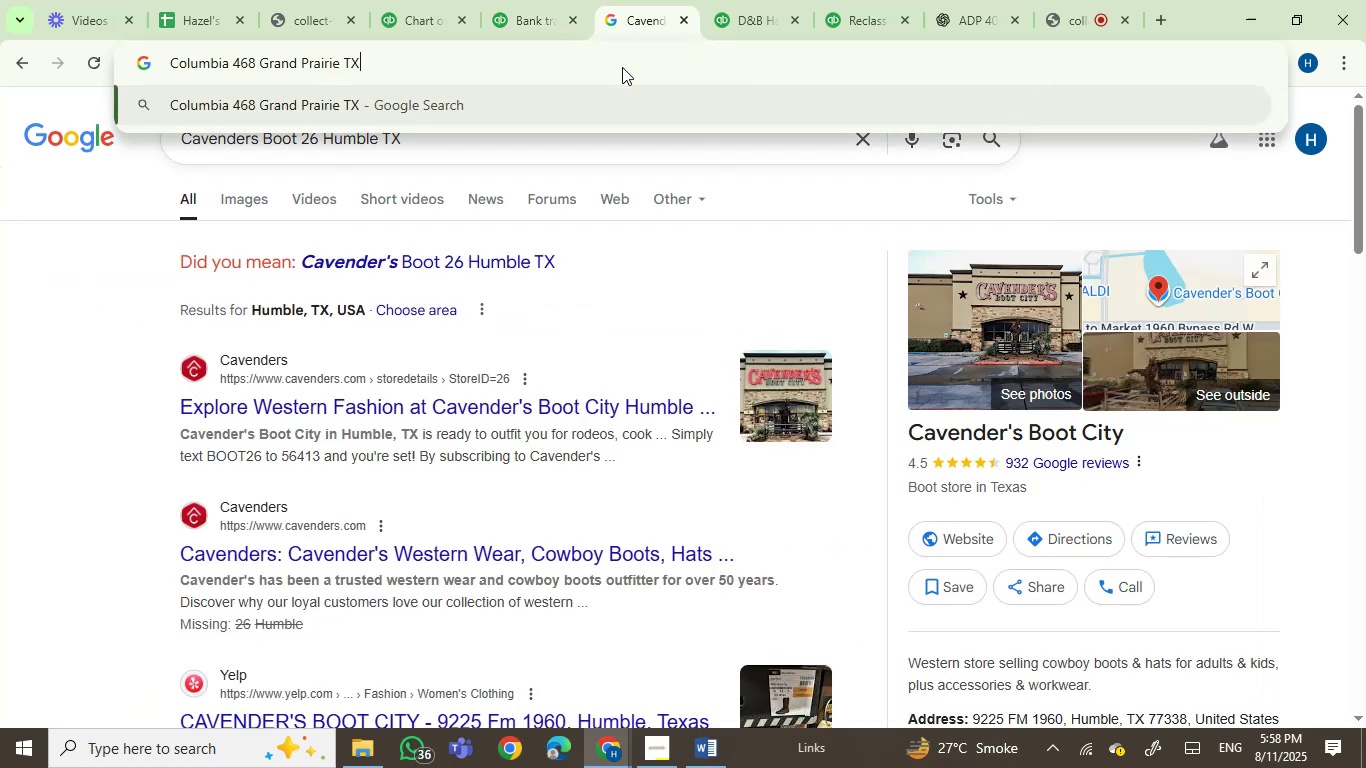 
key(Enter)
 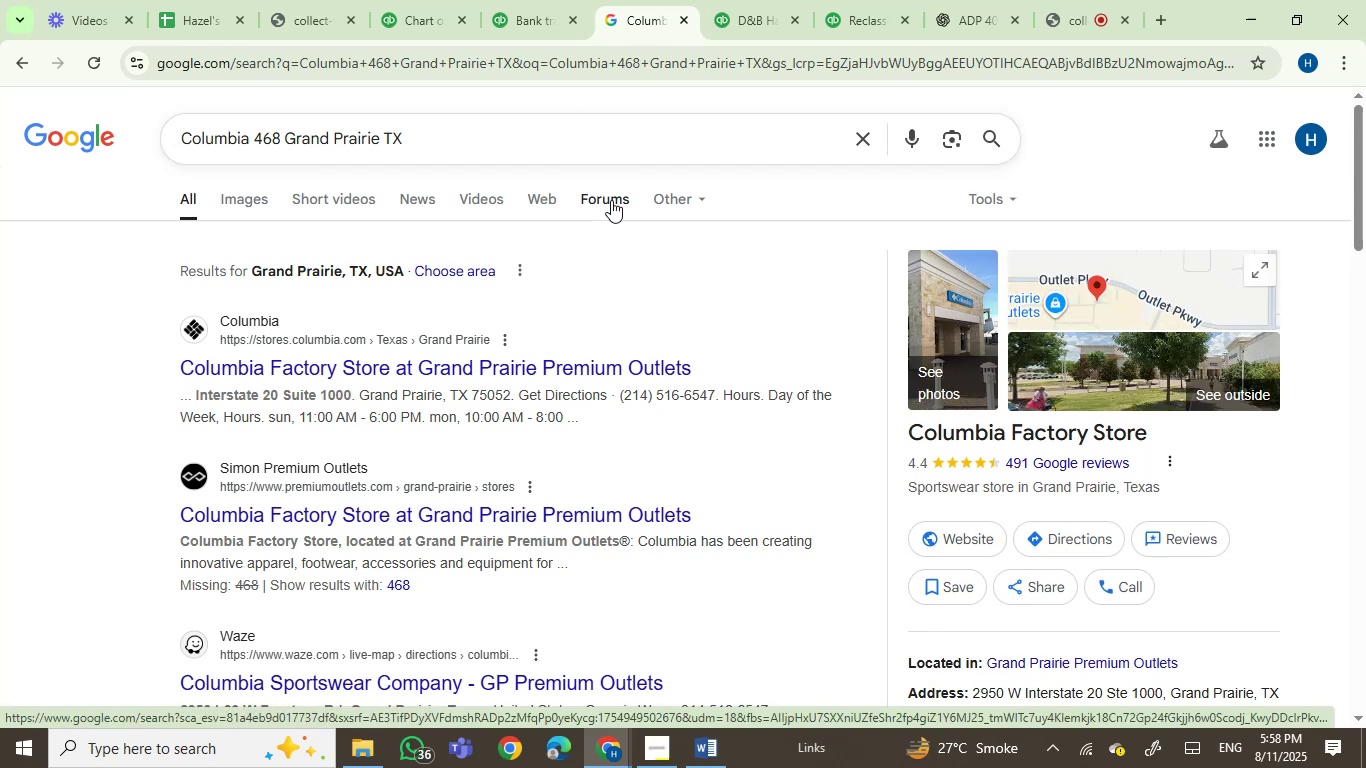 
wait(9.88)
 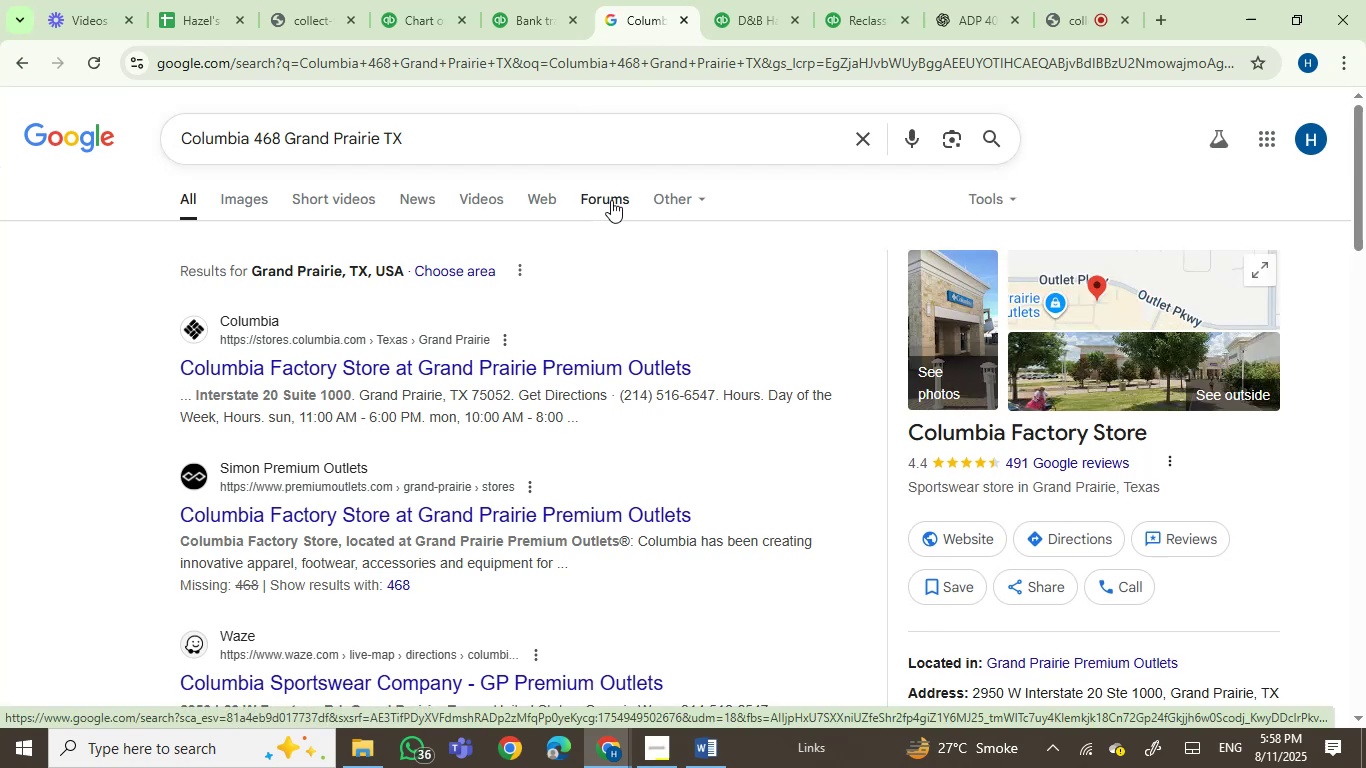 
left_click([536, 18])
 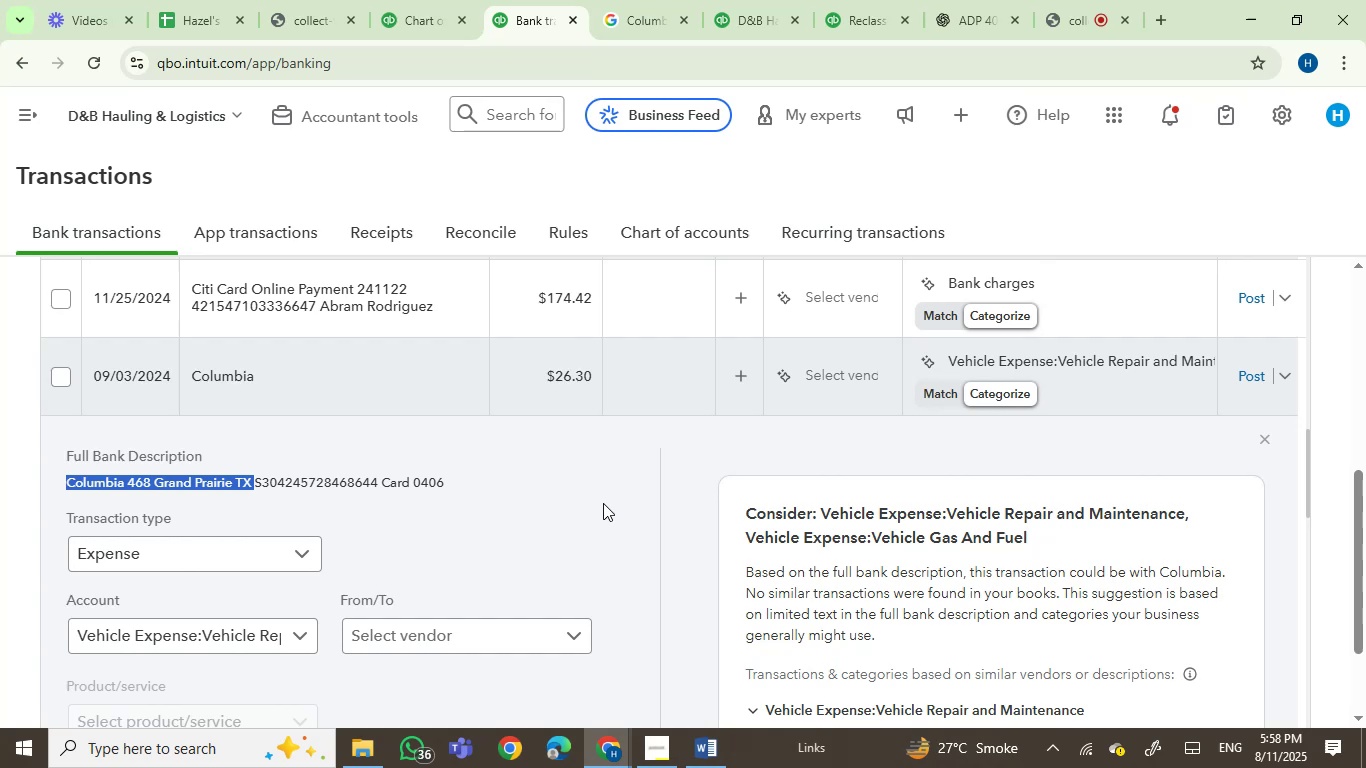 
left_click([638, 12])
 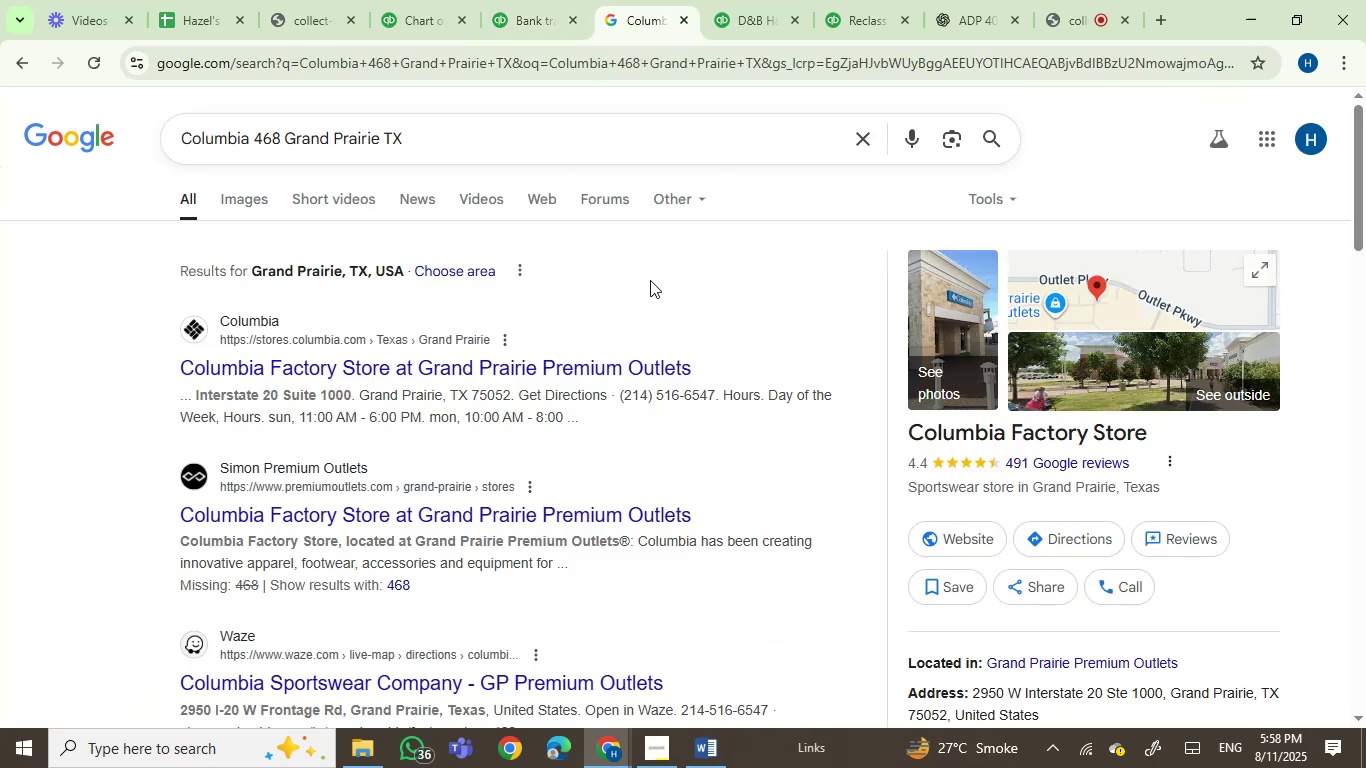 
wait(9.91)
 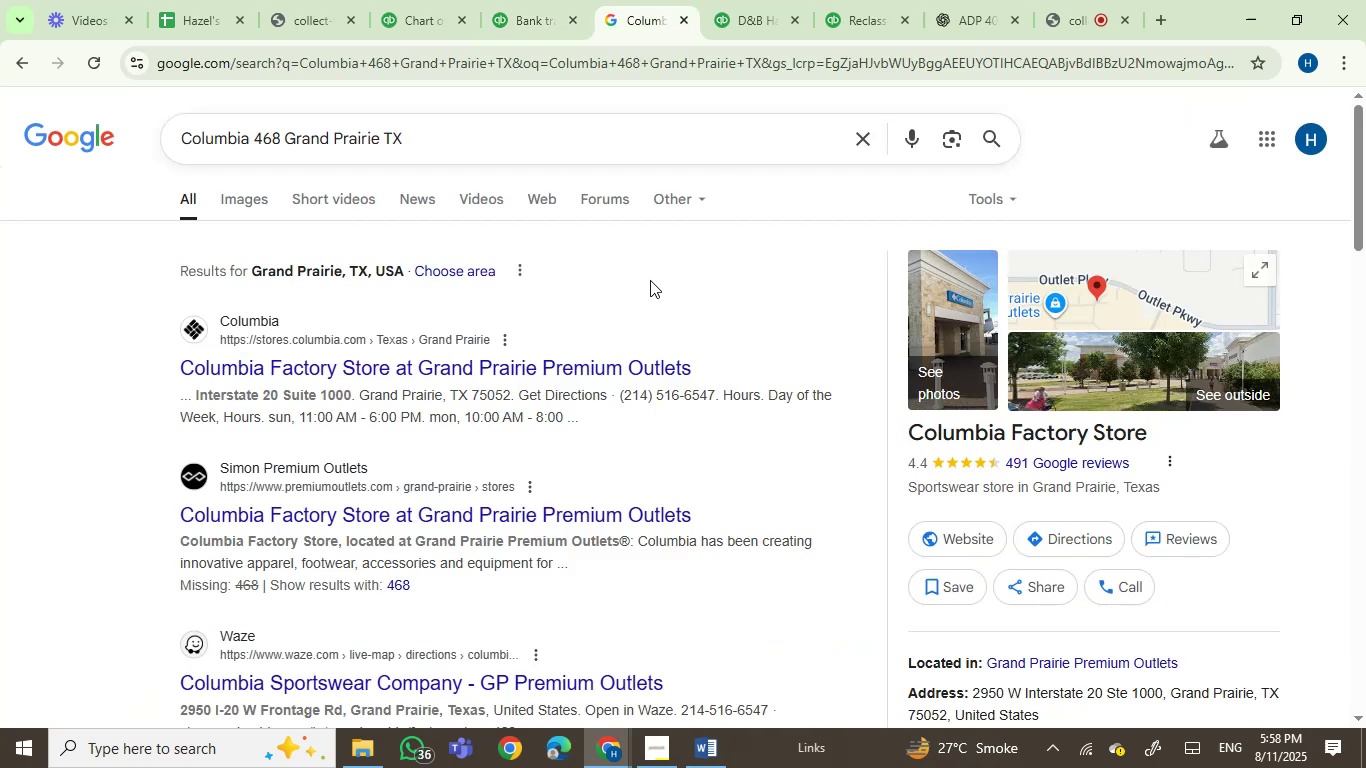 
left_click([541, 8])
 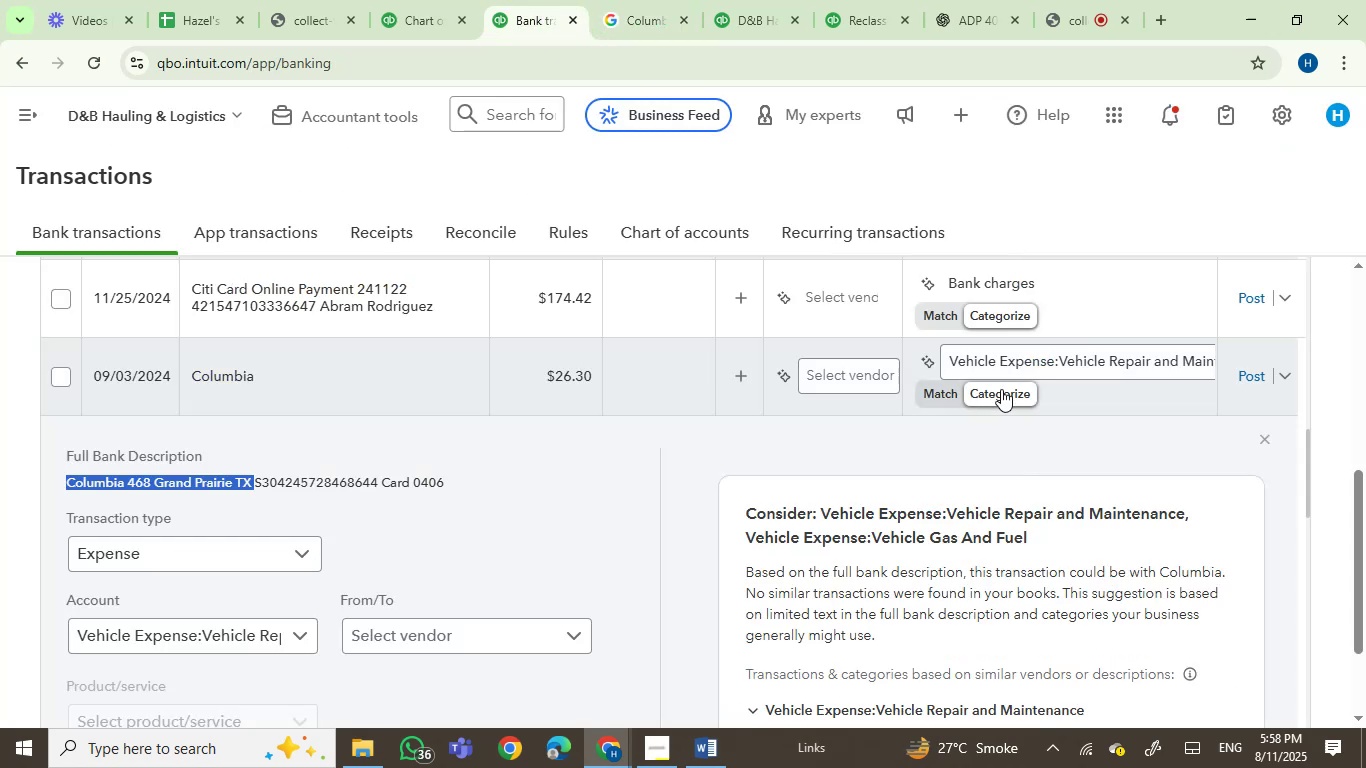 
left_click([1018, 354])
 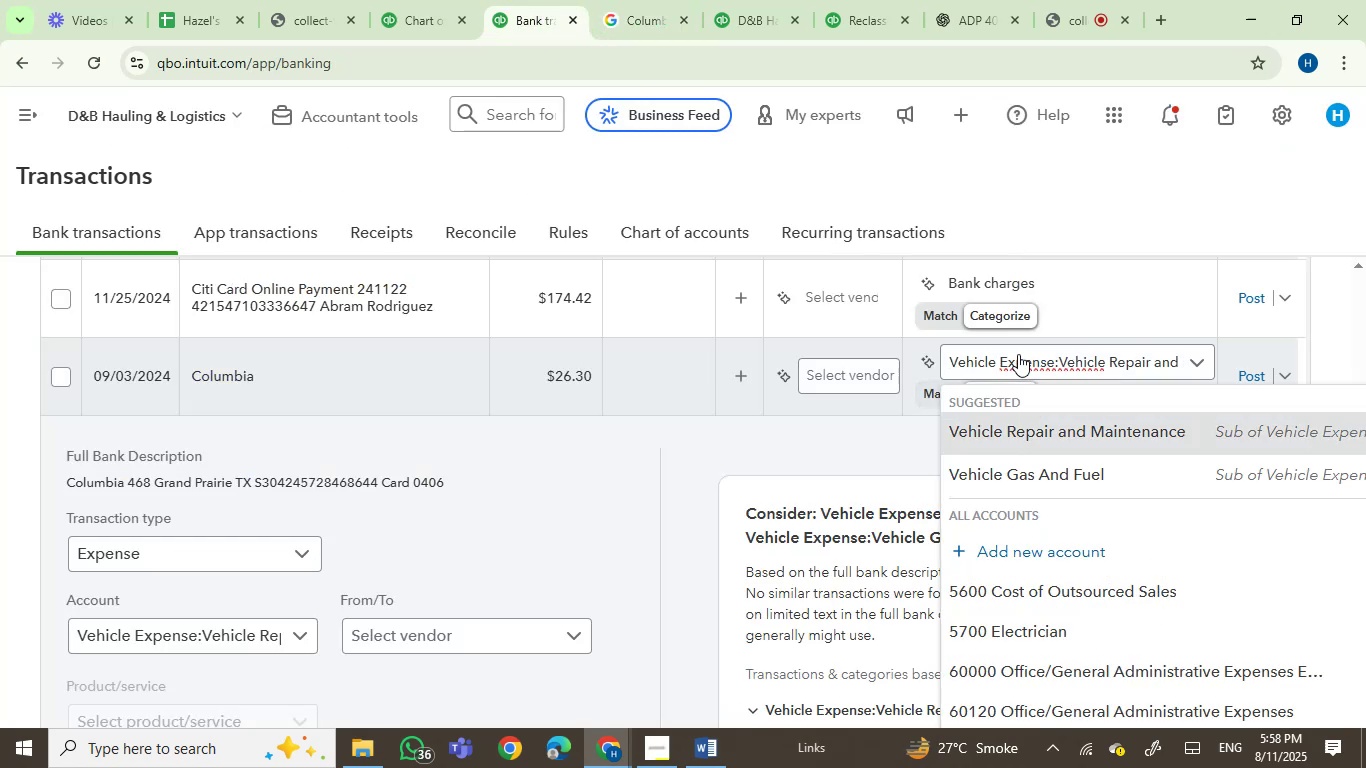 
left_click([1018, 354])
 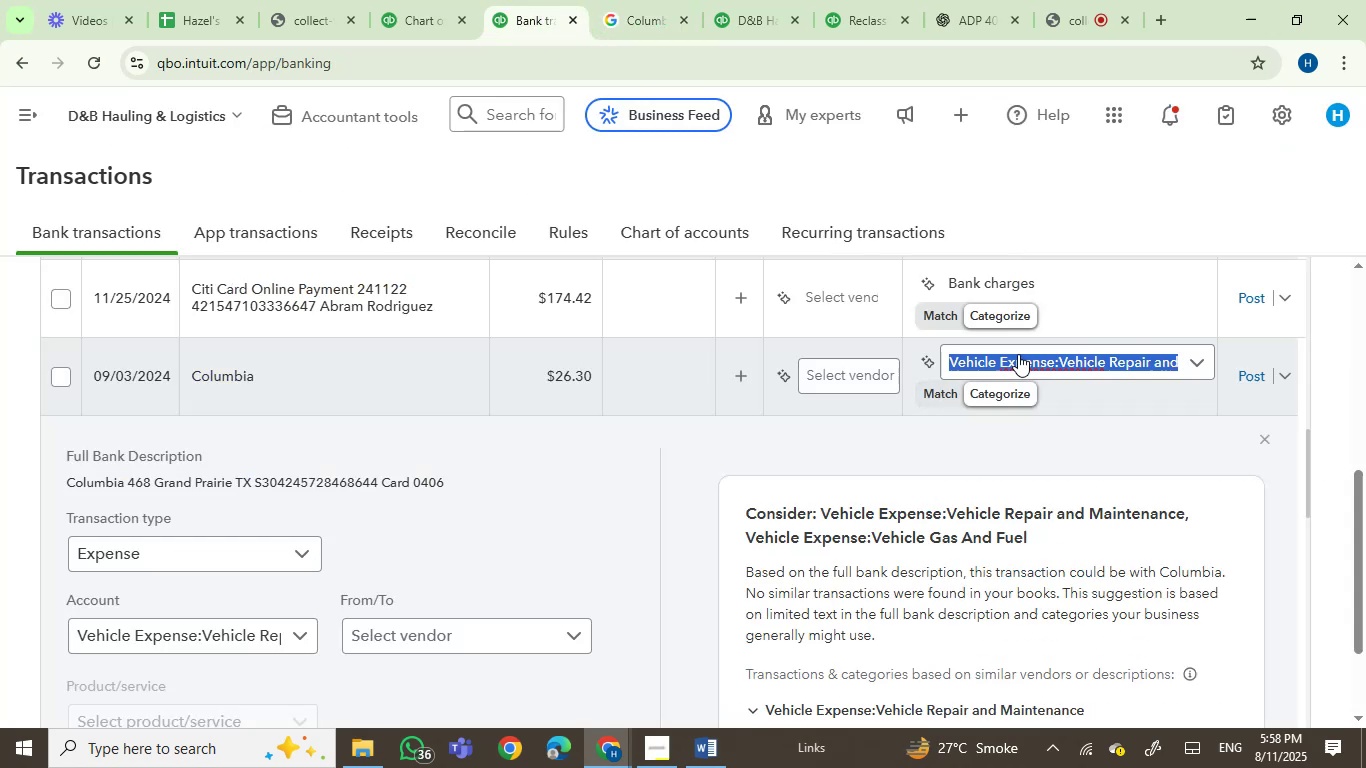 
type(own)
 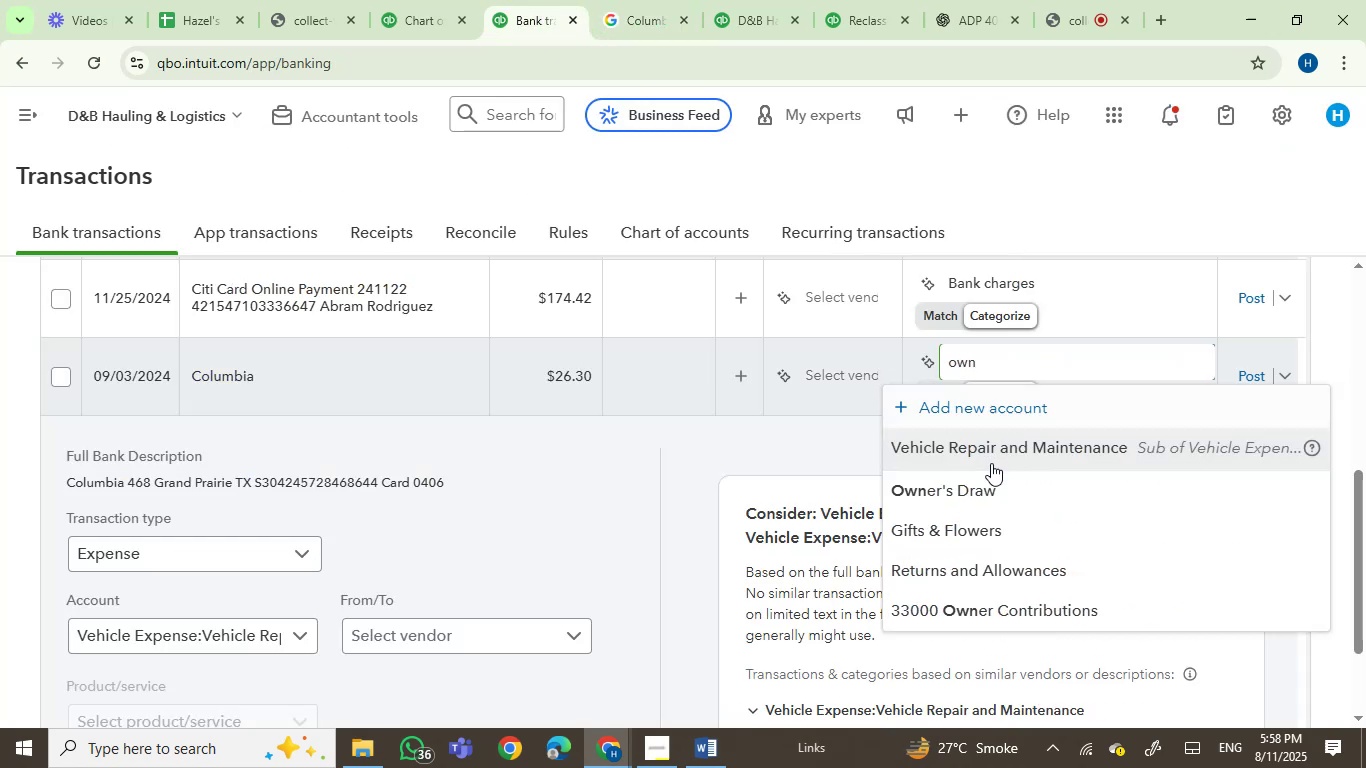 
left_click([985, 493])
 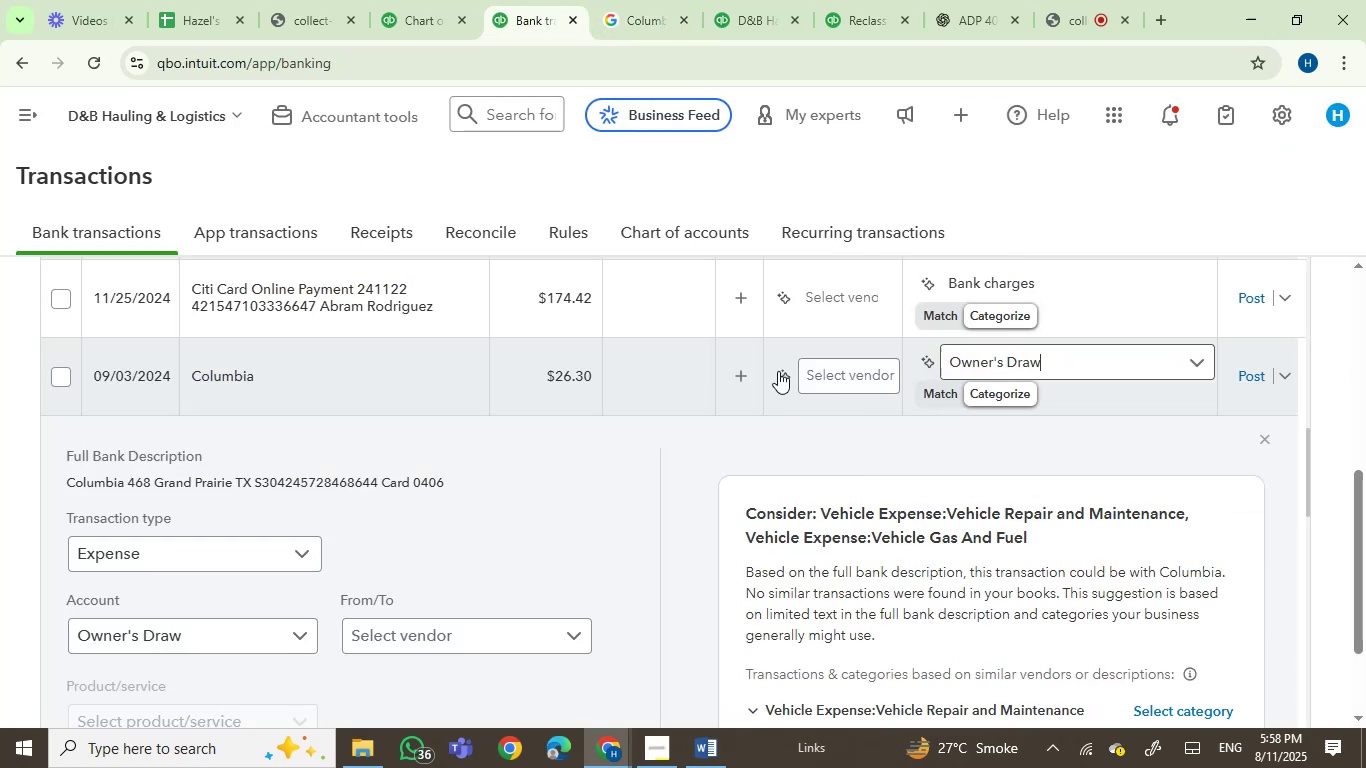 
left_click([821, 369])
 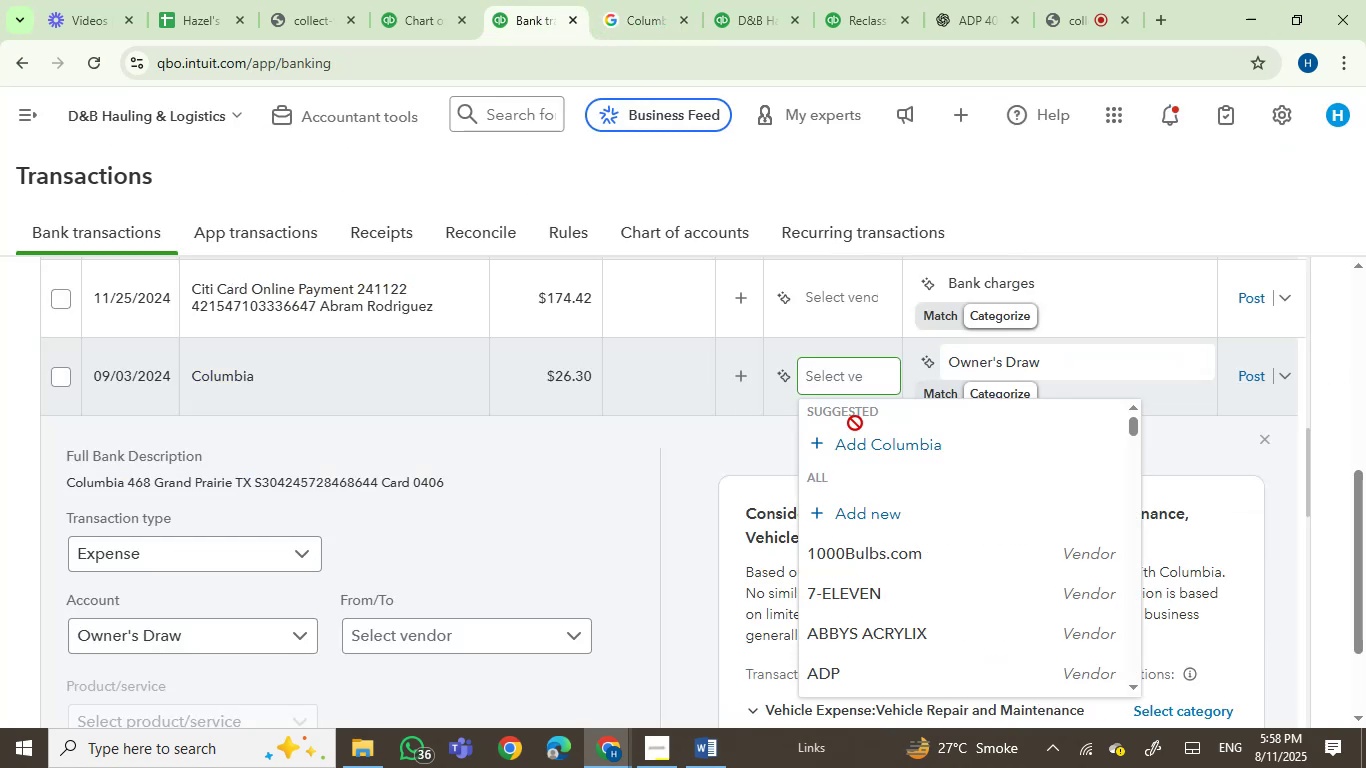 
left_click([867, 441])
 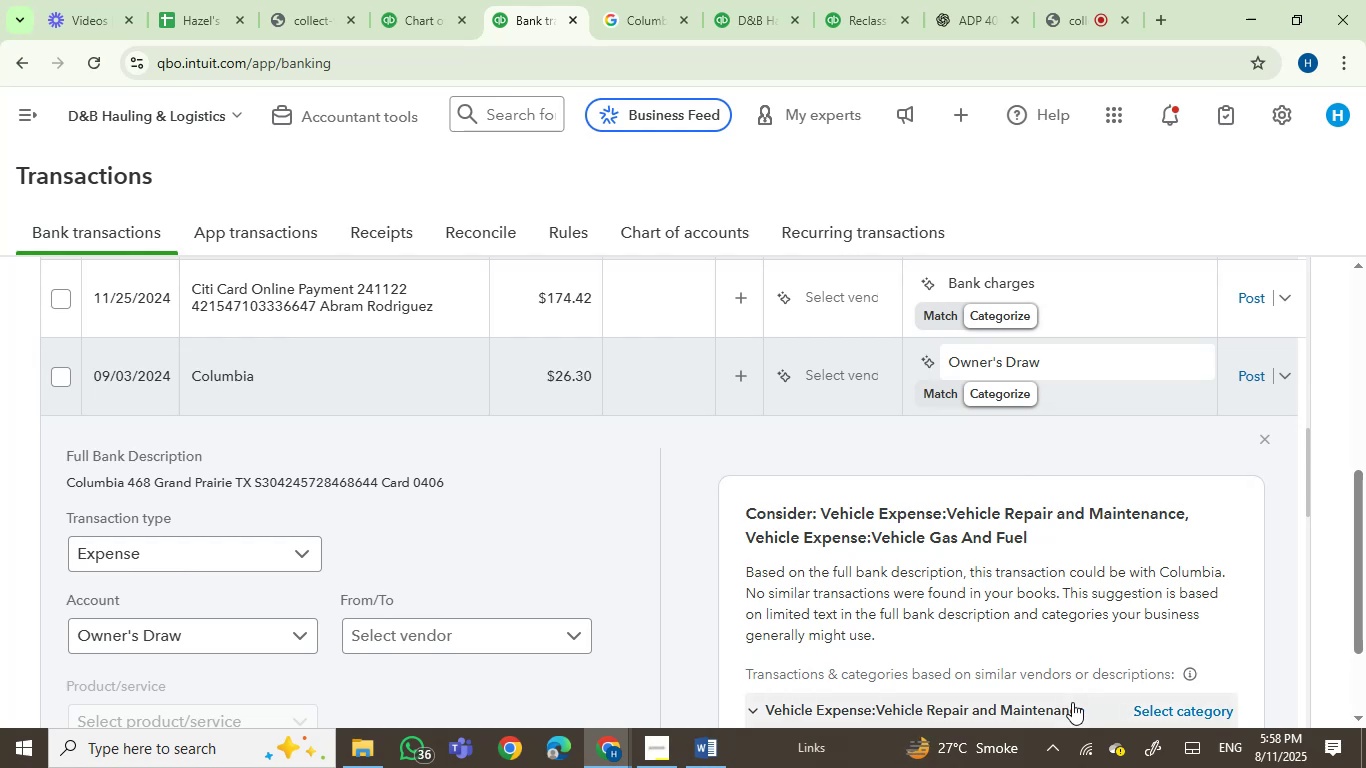 
left_click([842, 382])
 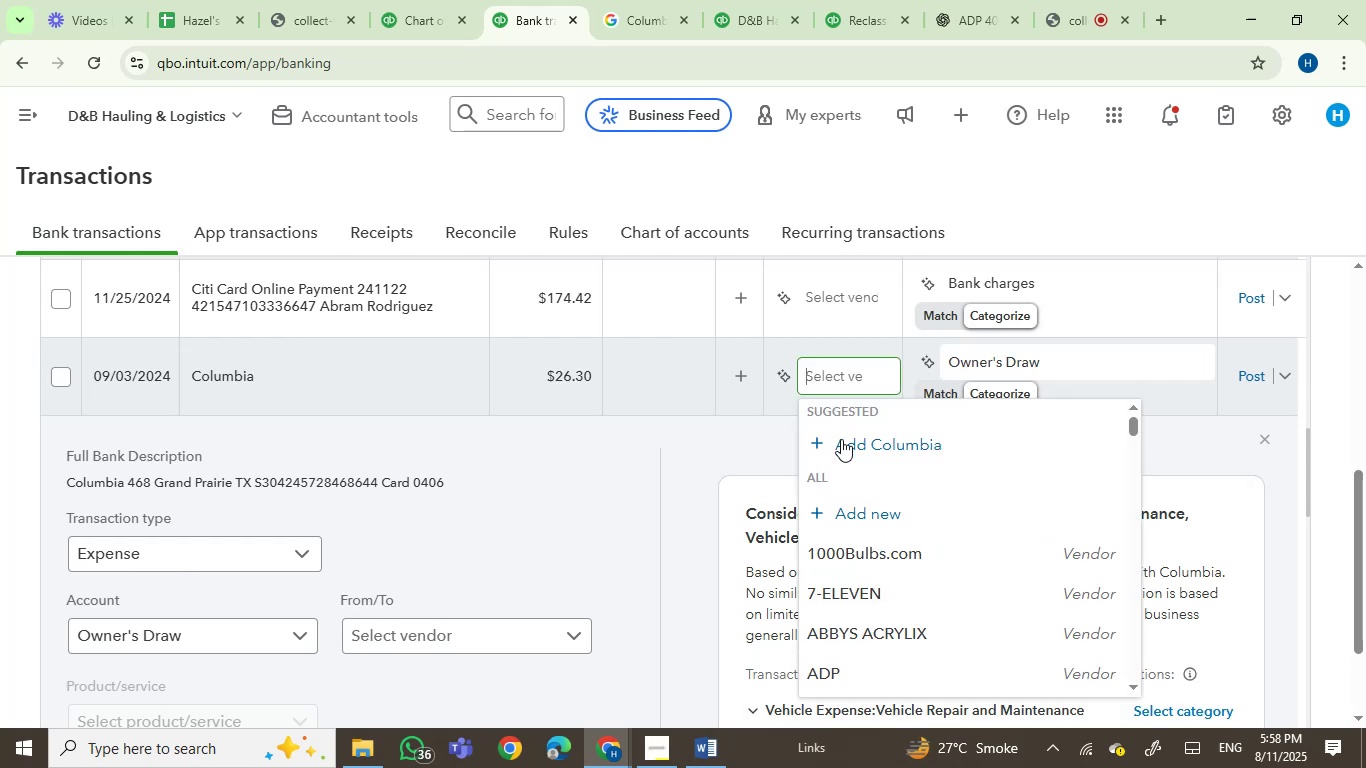 
left_click([842, 446])
 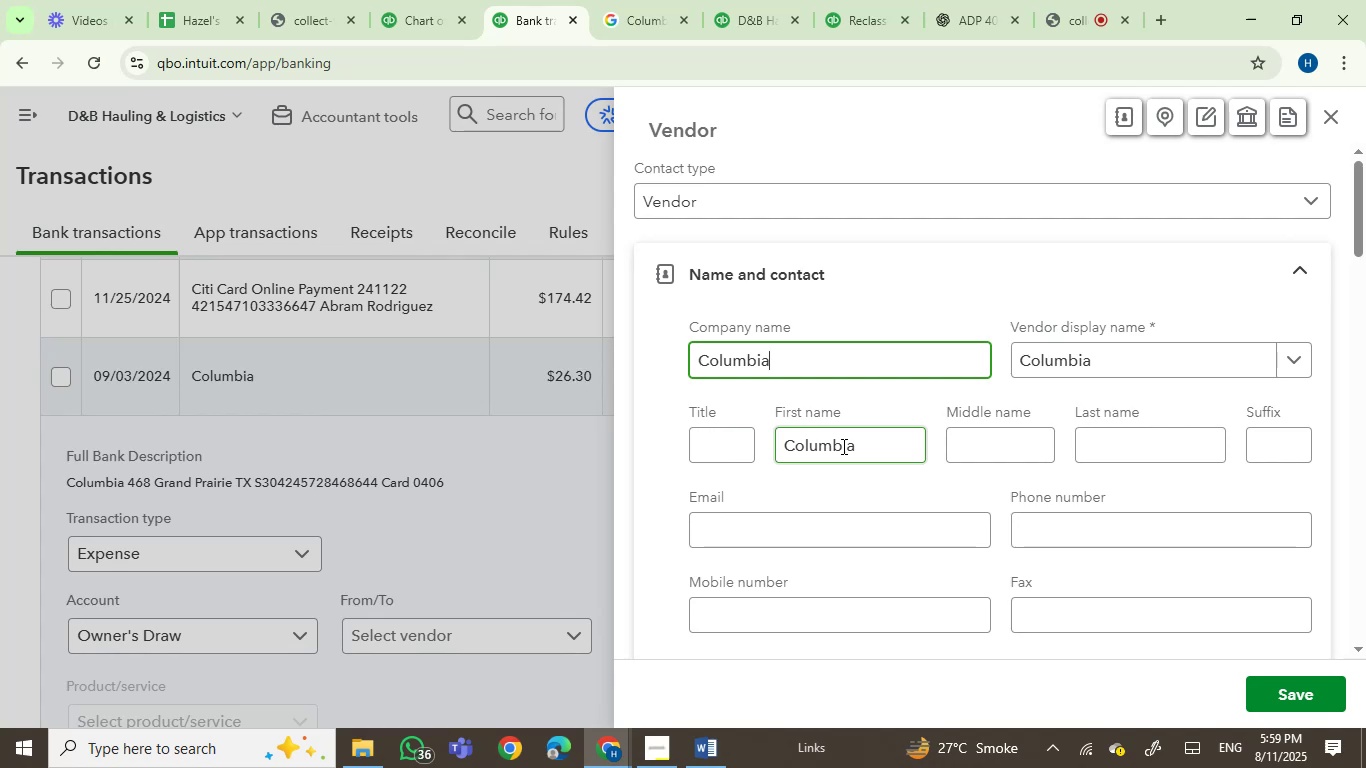 
wait(11.02)
 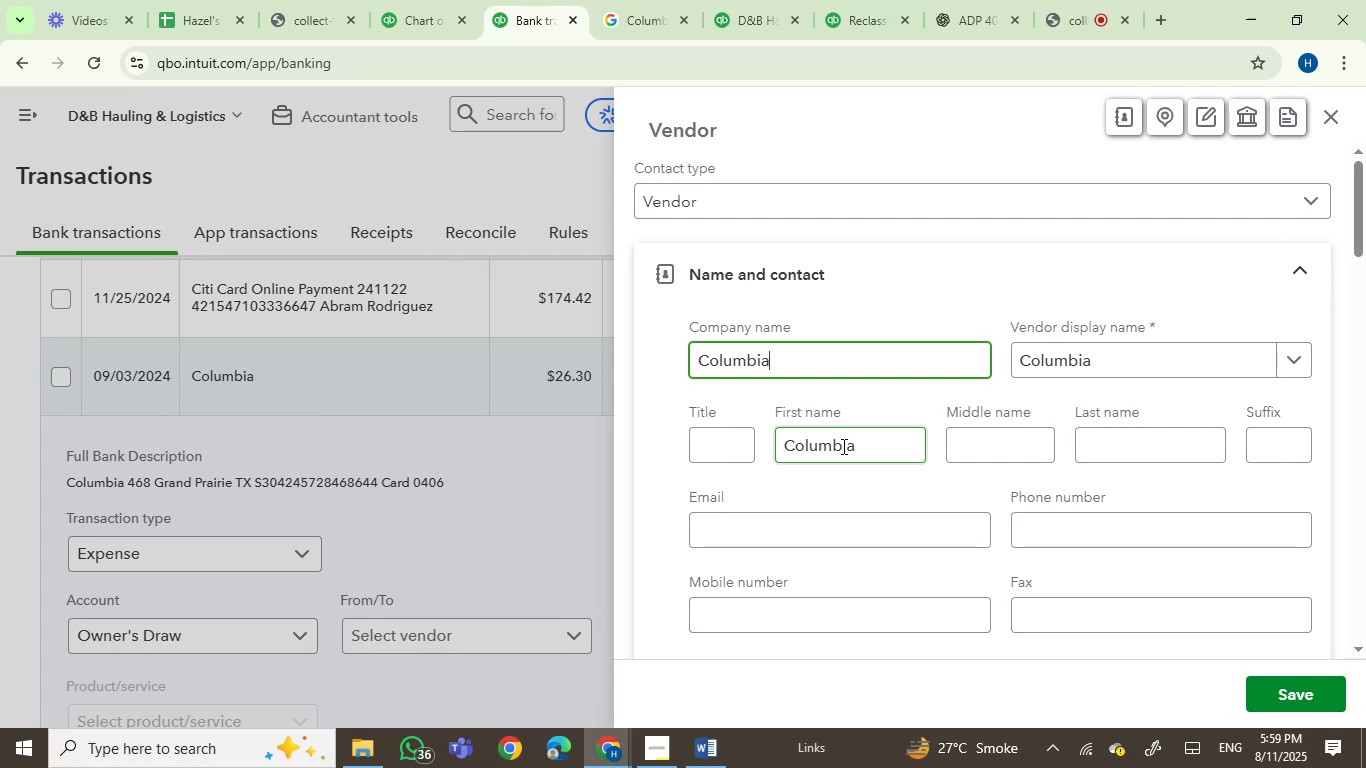 
double_click([1296, 691])
 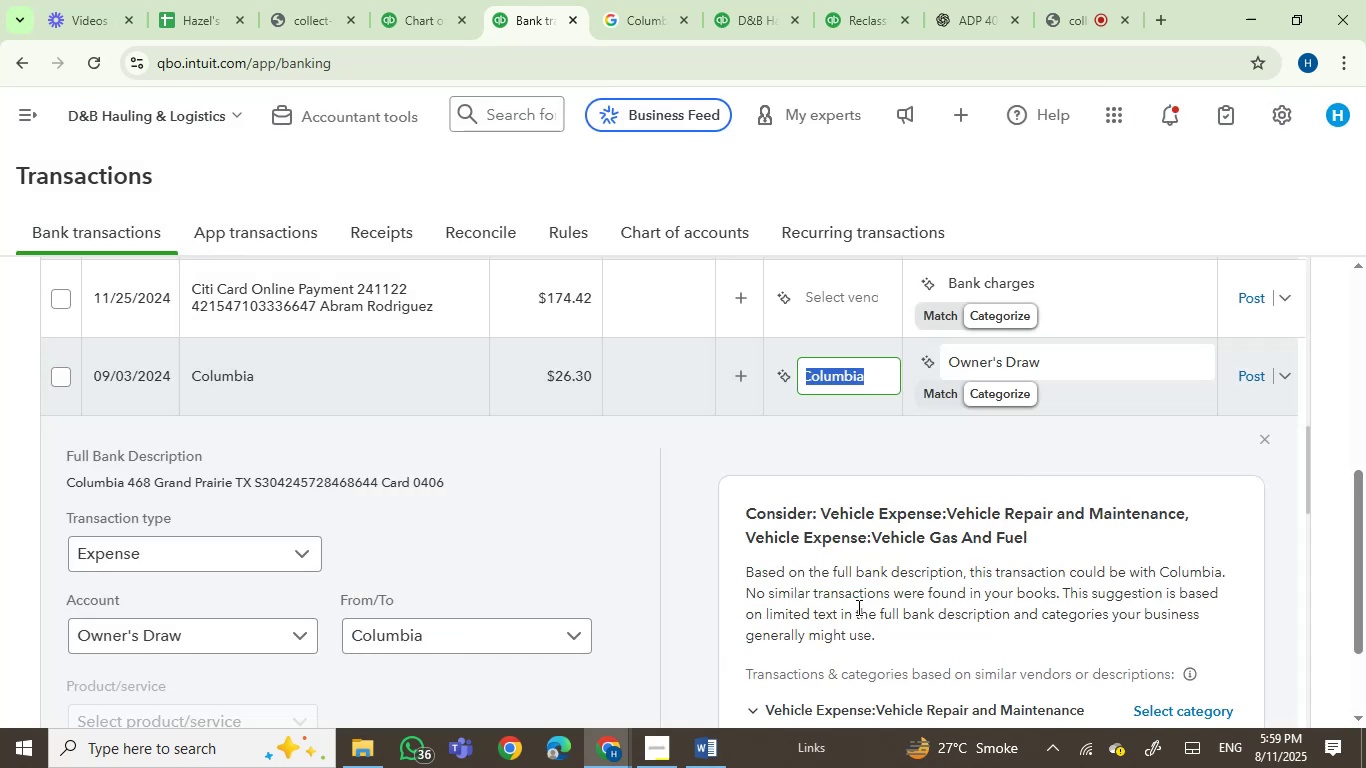 
left_click([1244, 372])
 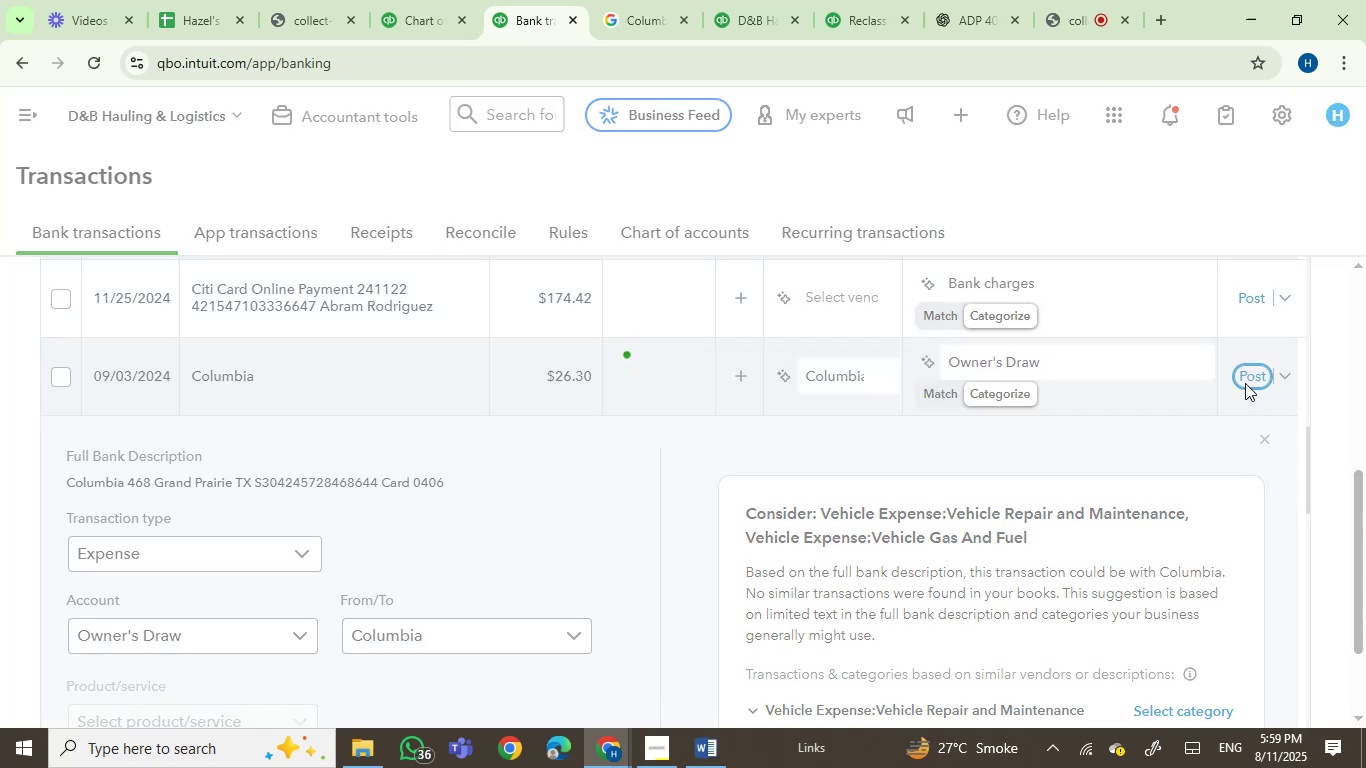 
wait(9.61)
 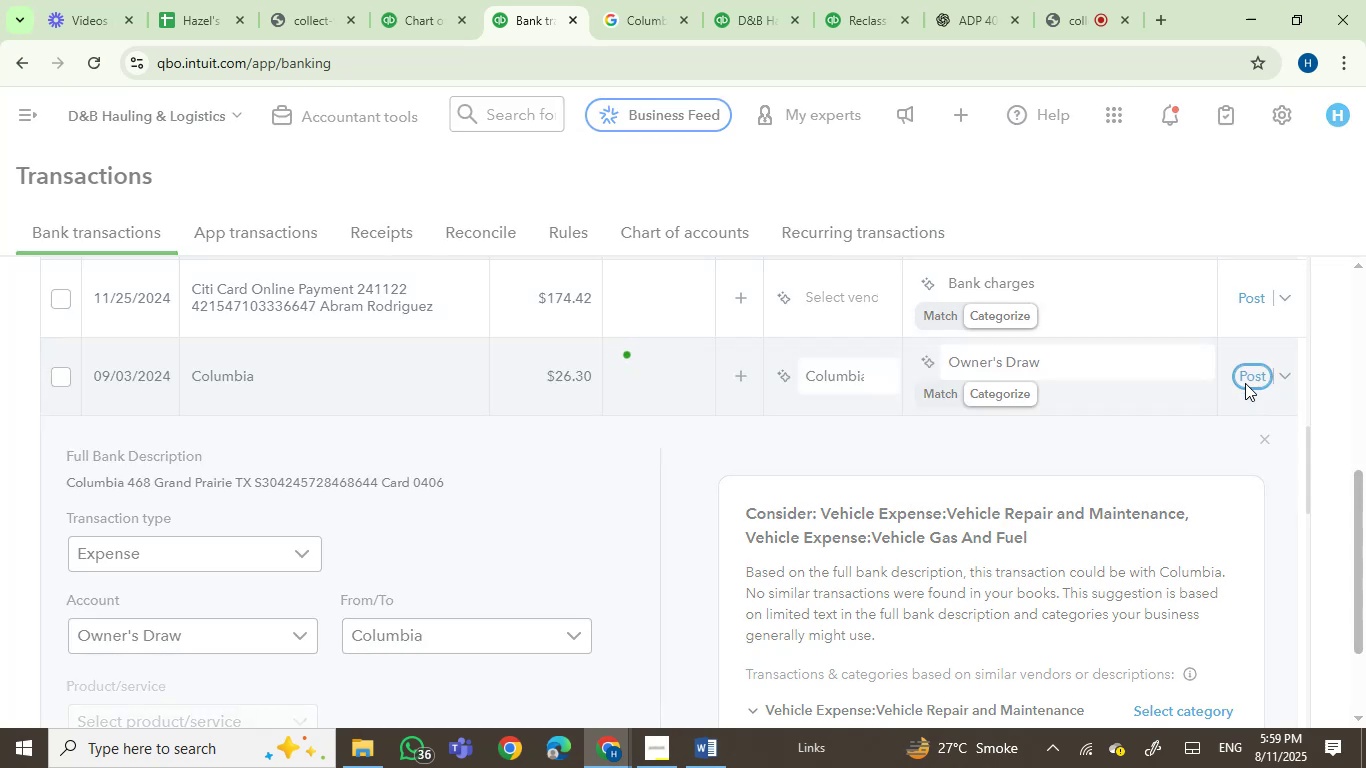 
left_click([264, 383])
 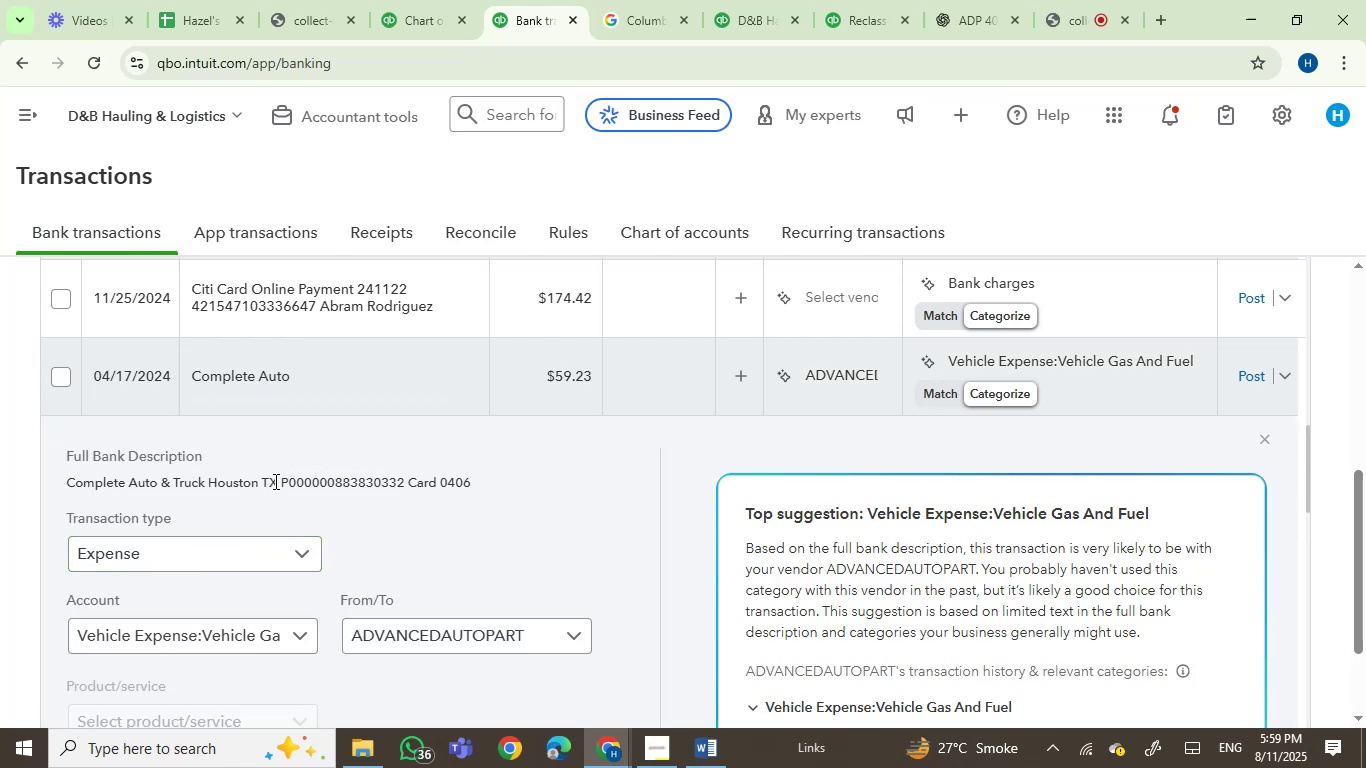 
key(Control+C)
 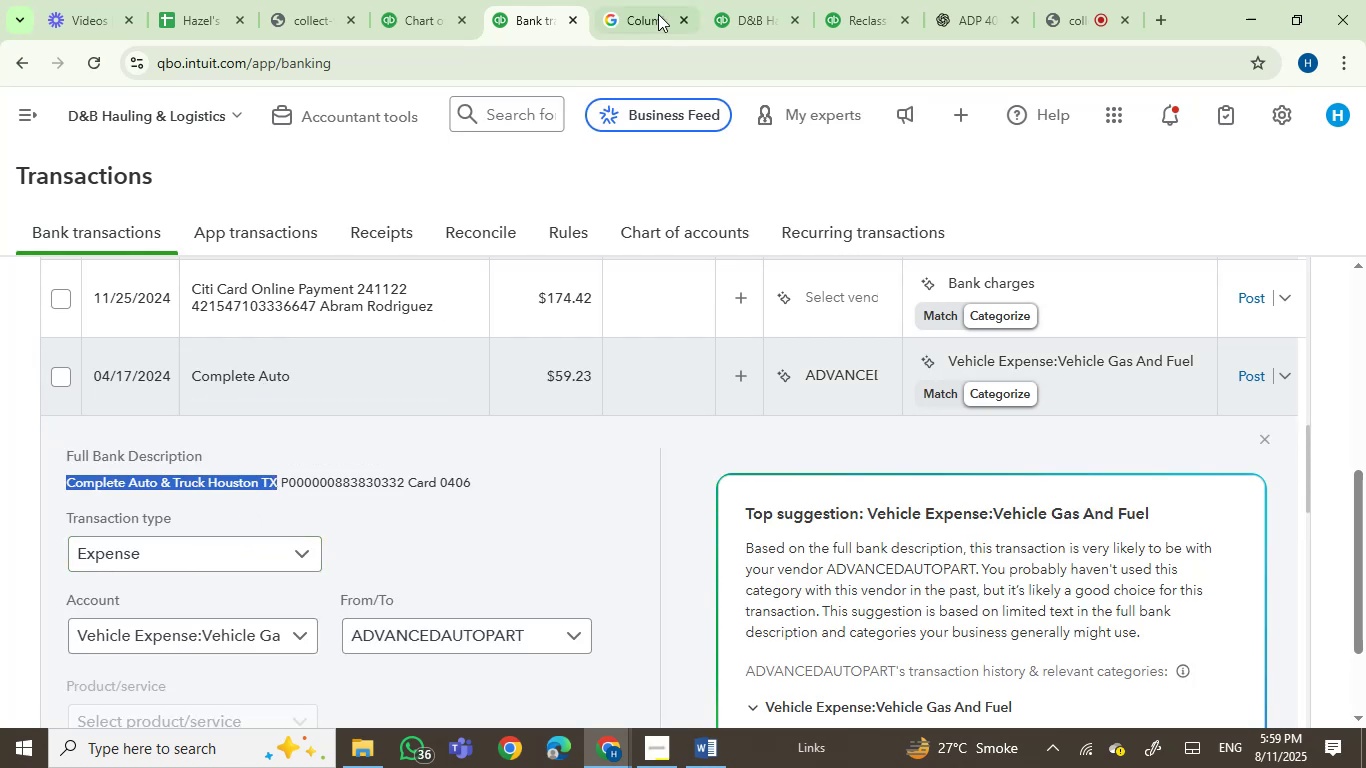 
left_click([612, 0])
 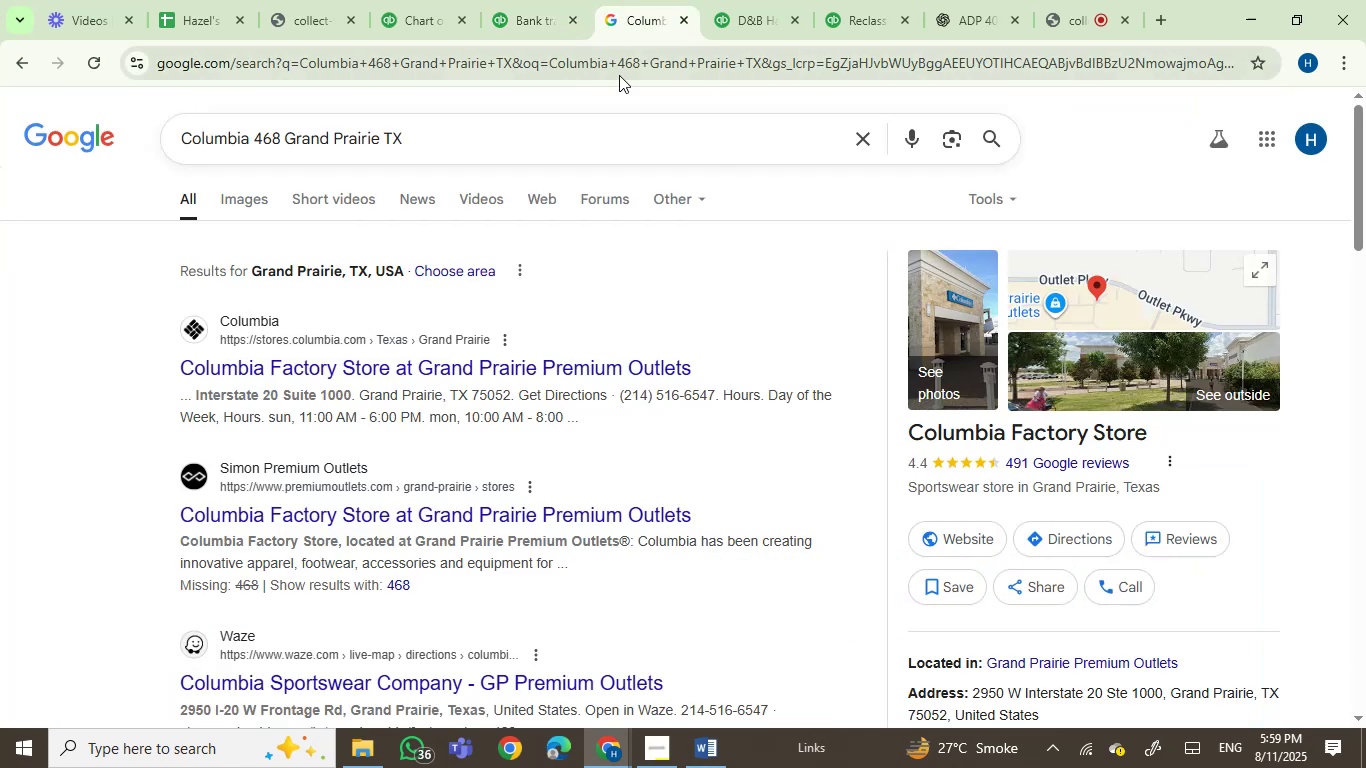 
double_click([619, 75])
 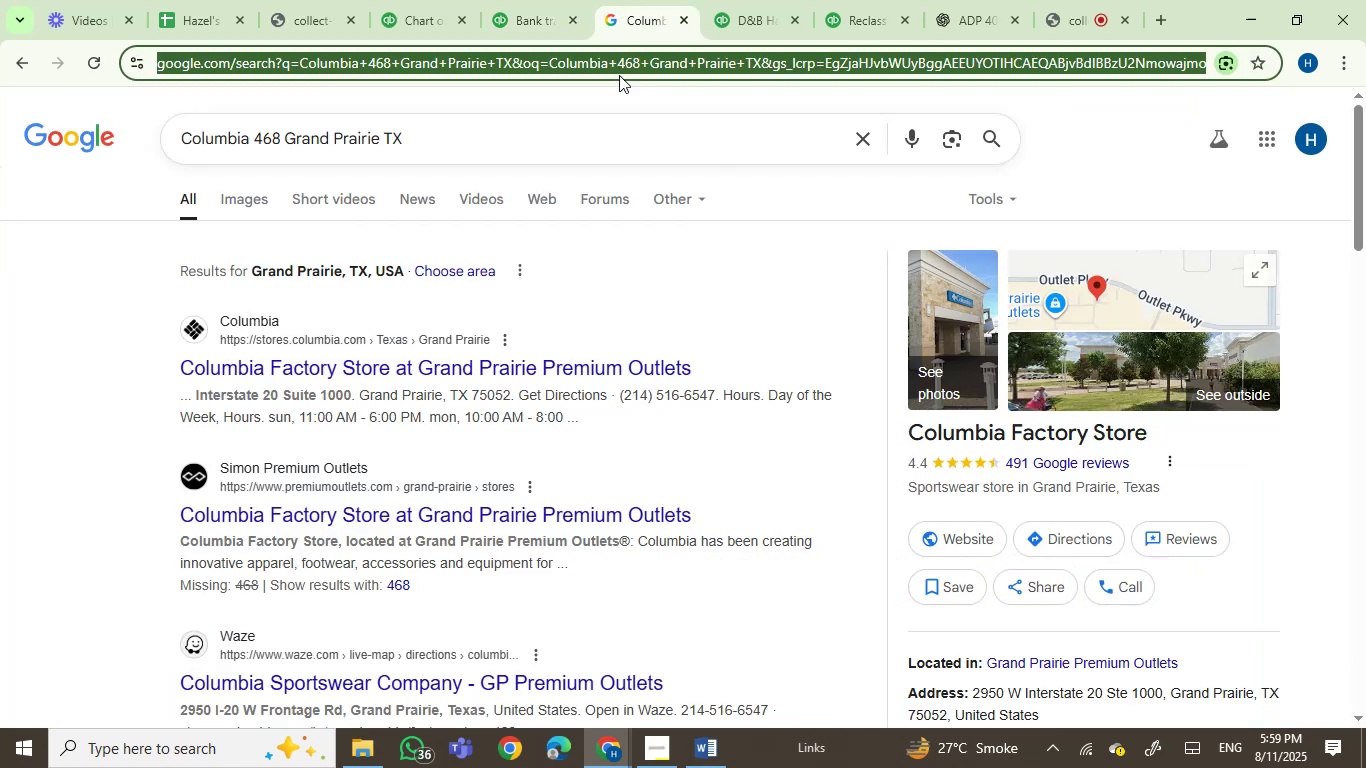 
key(Control+V)
 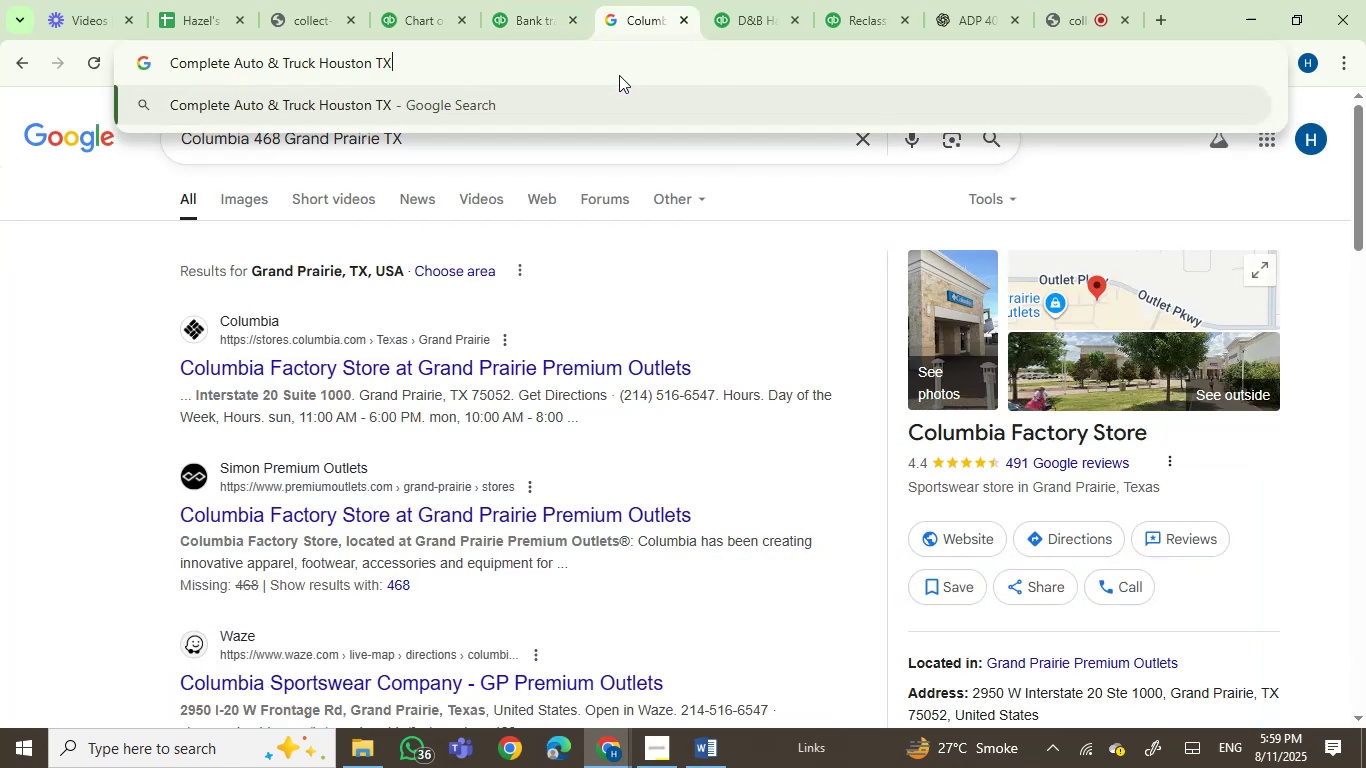 
key(Enter)
 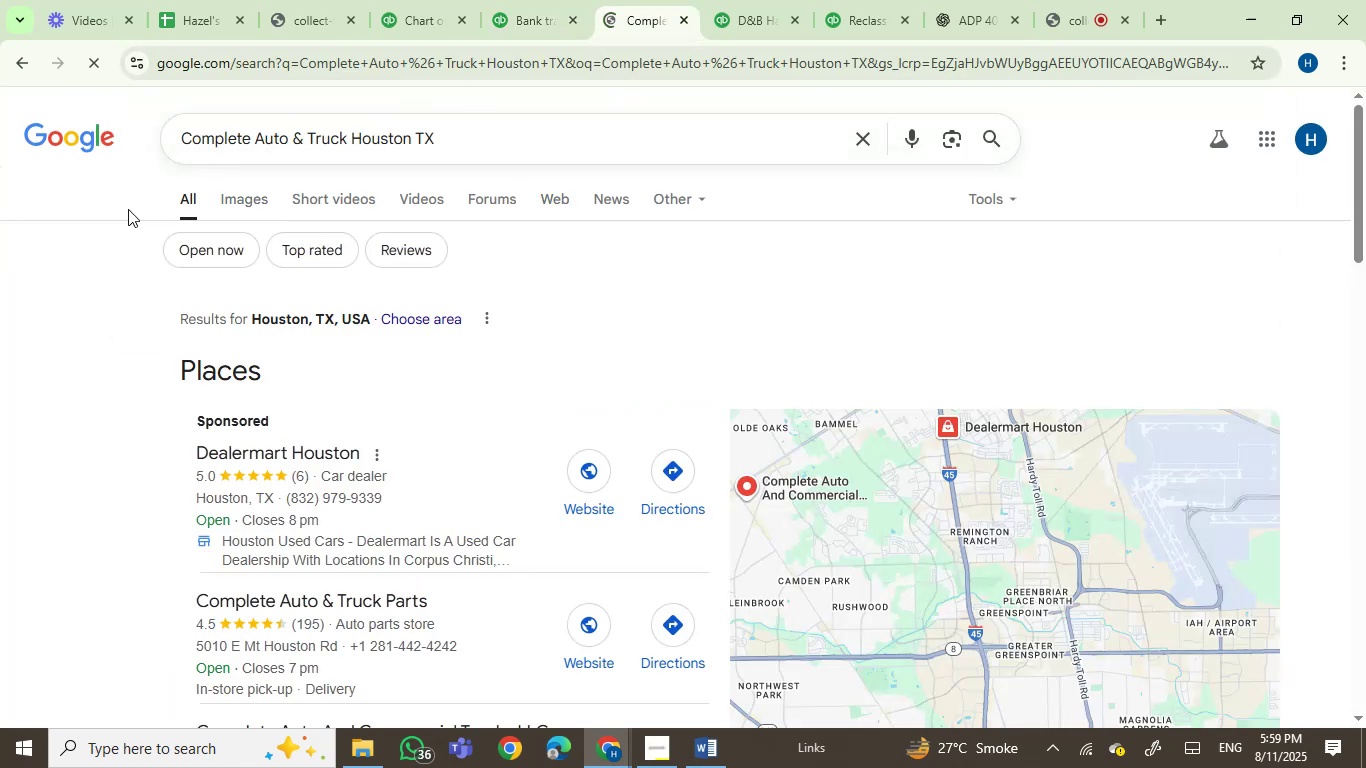 
scroll: coordinate [134, 390], scroll_direction: down, amount: 1.0
 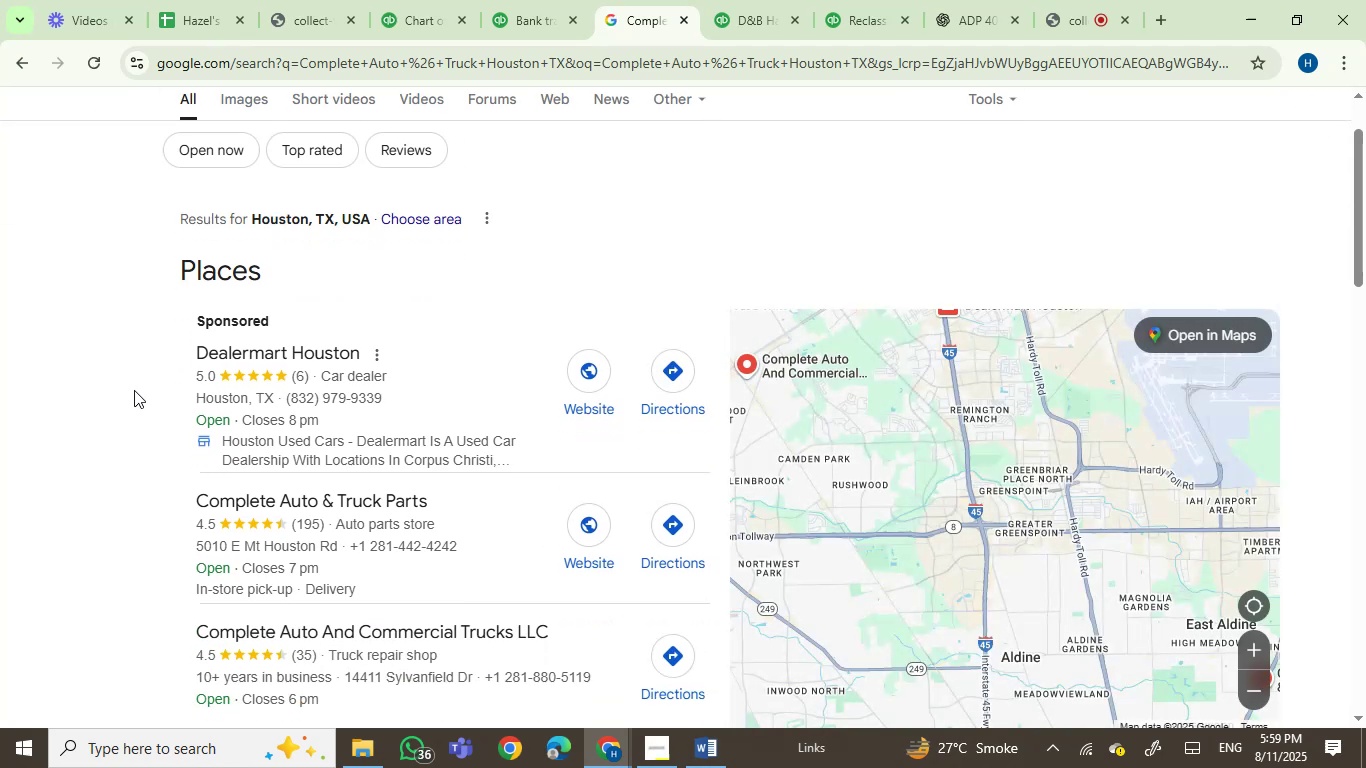 
left_click([524, 0])
 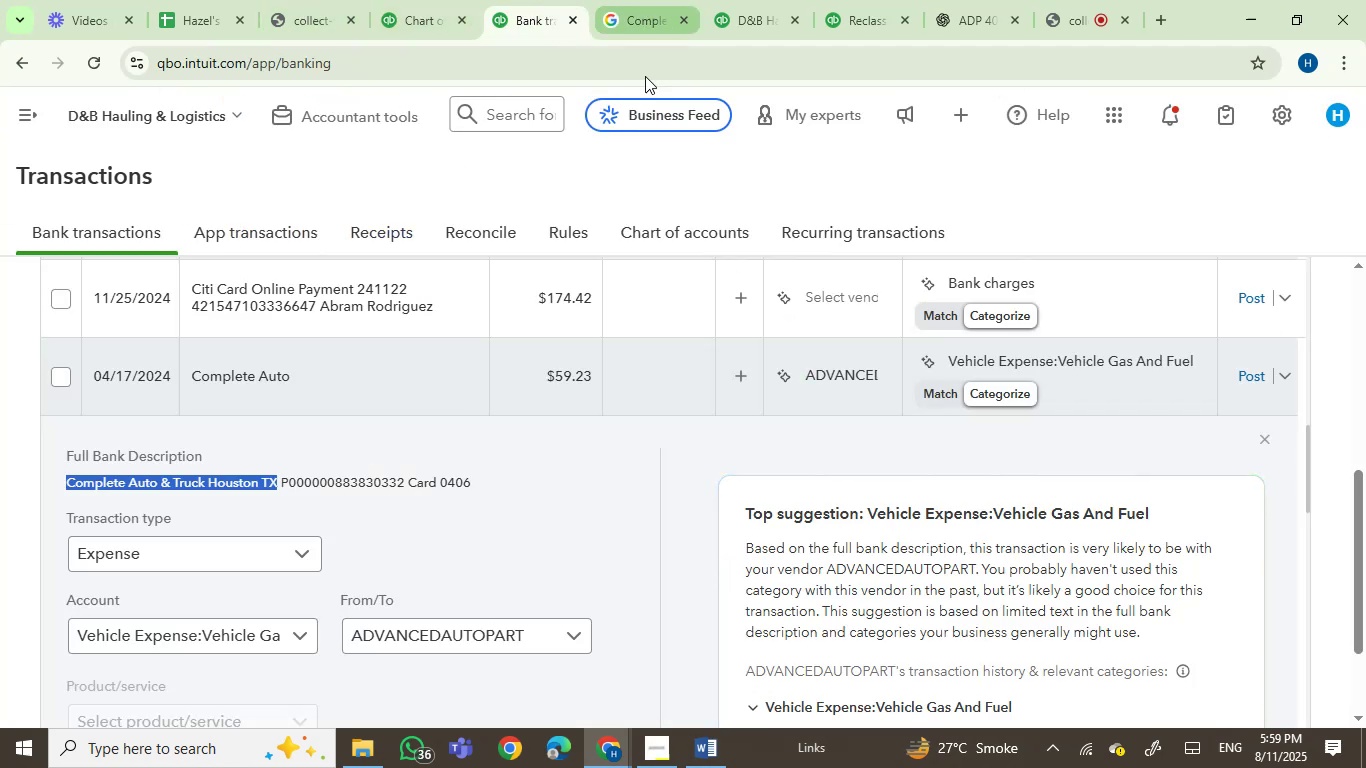 
left_click([651, 17])
 